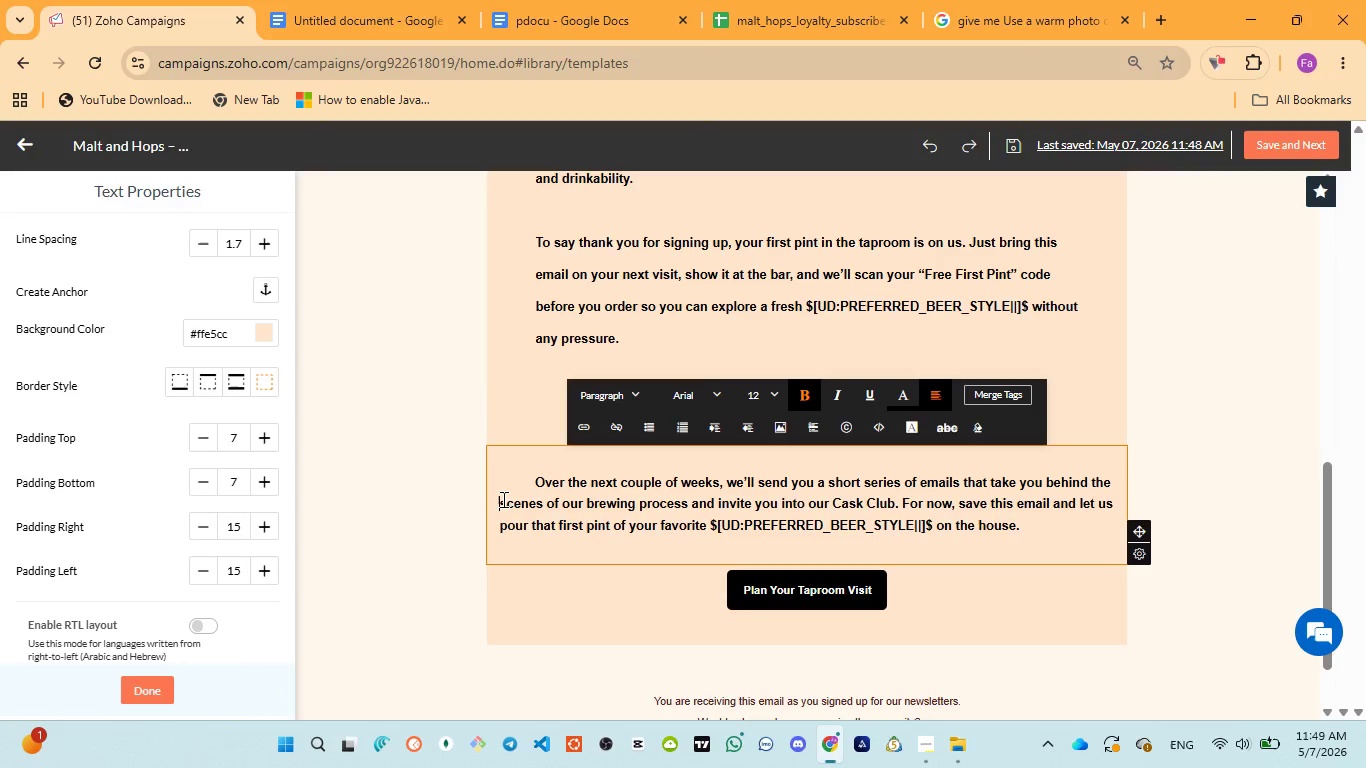 
key(Space)
 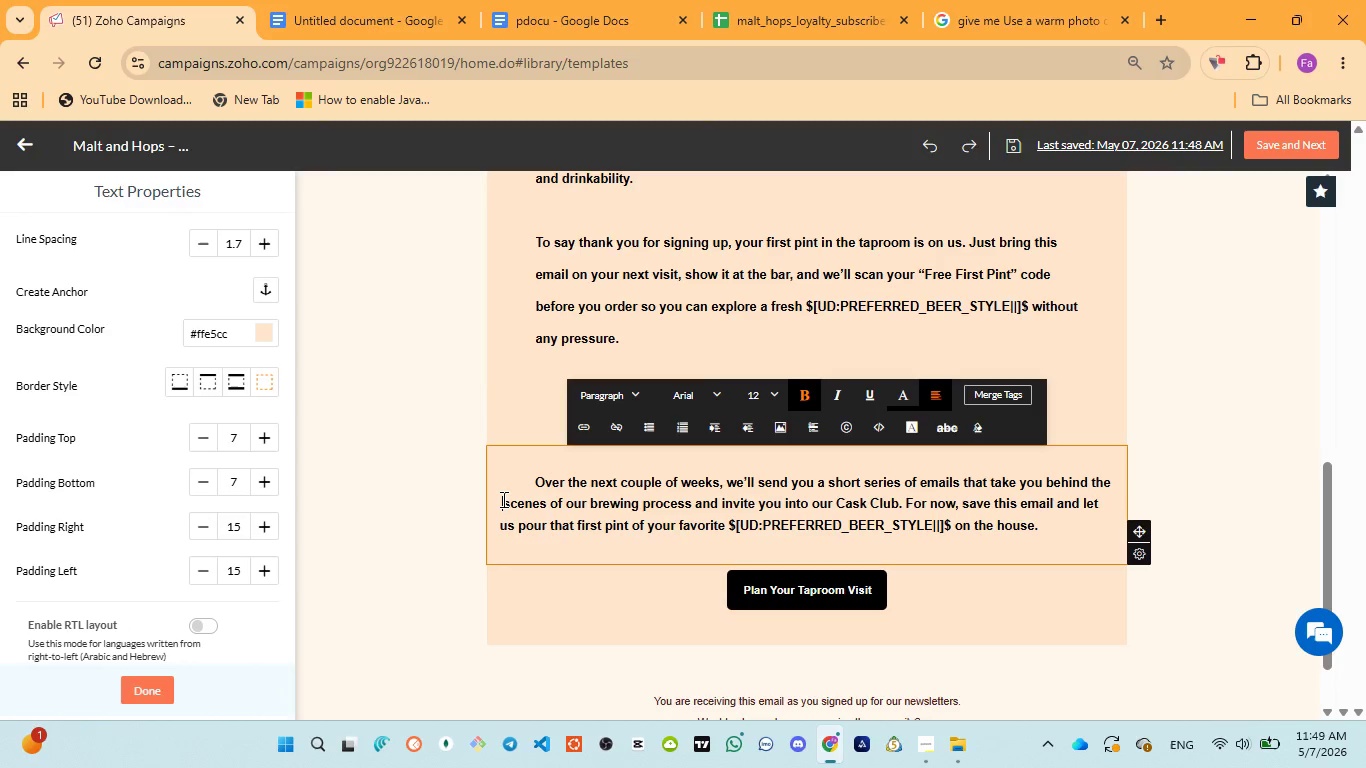 
key(Space)
 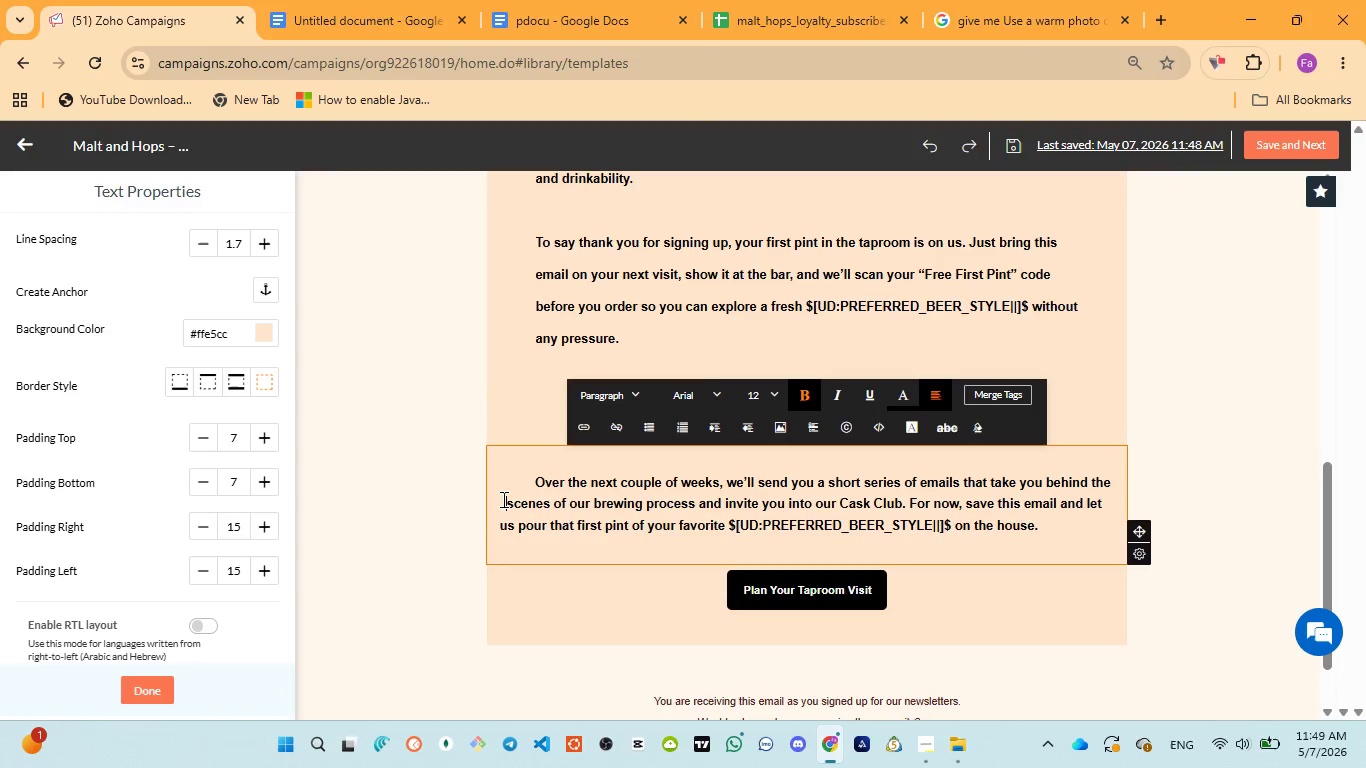 
key(Space)
 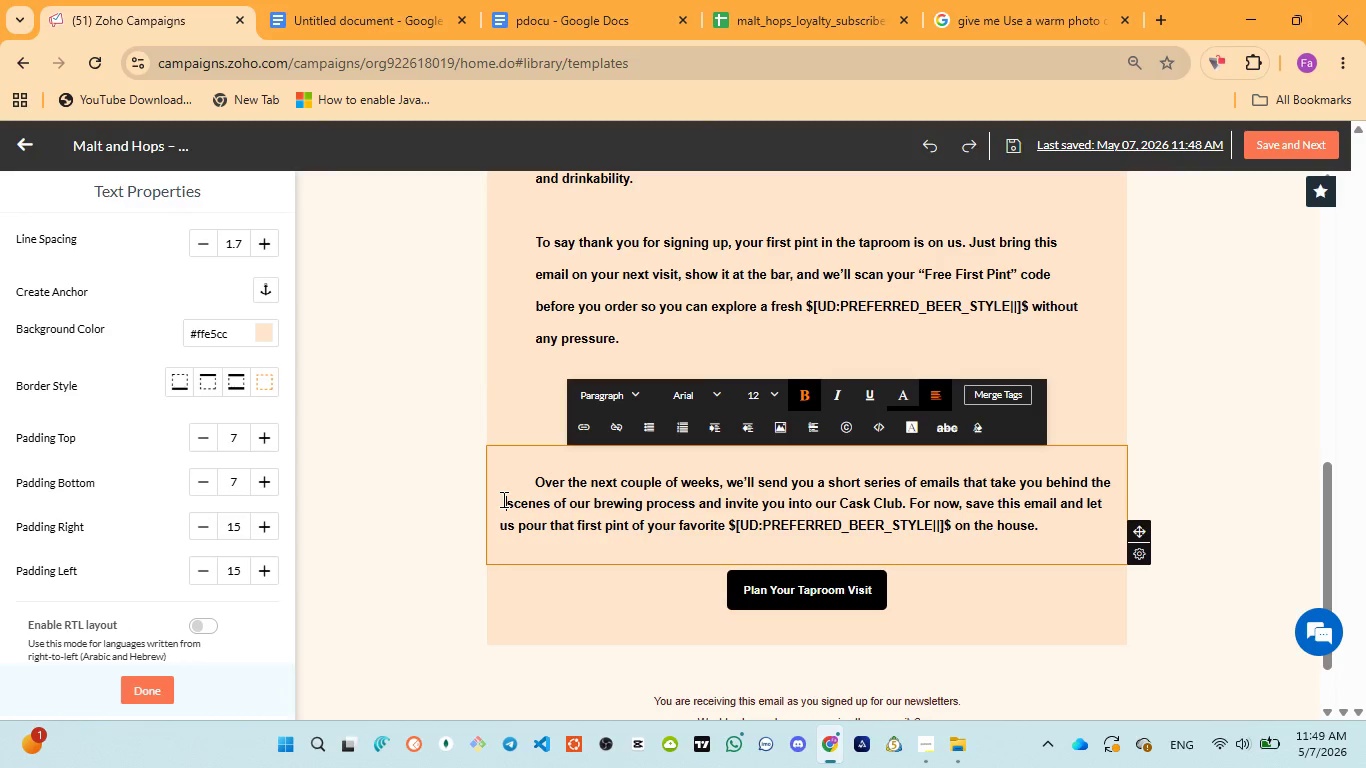 
key(Space)
 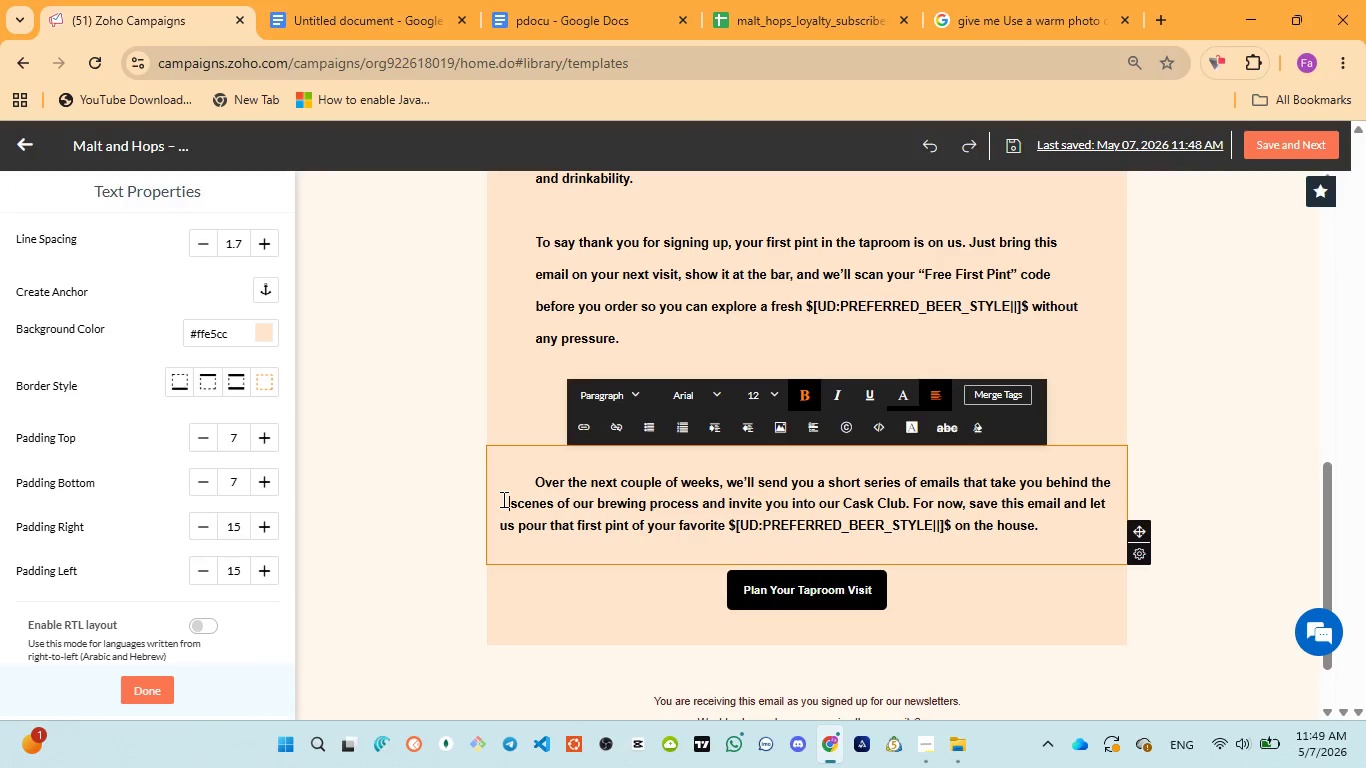 
key(Space)
 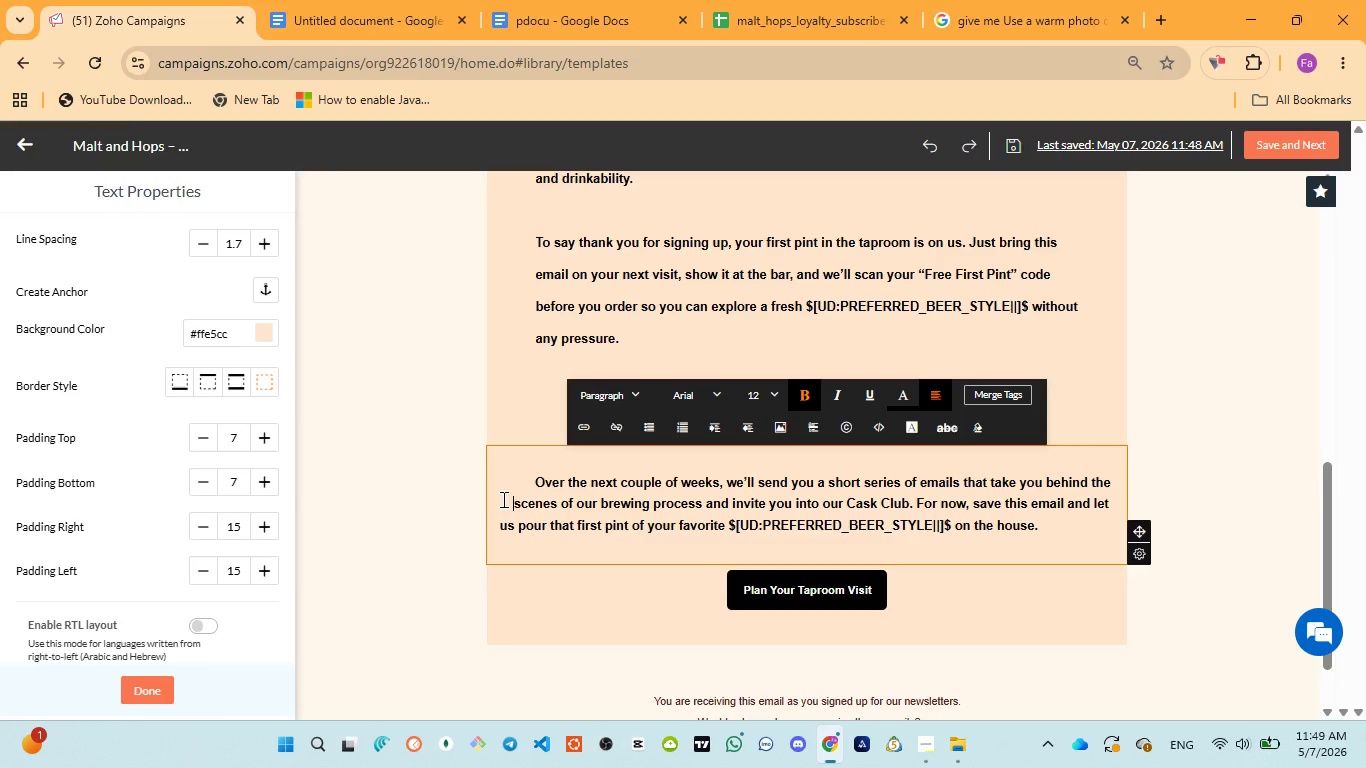 
key(Space)
 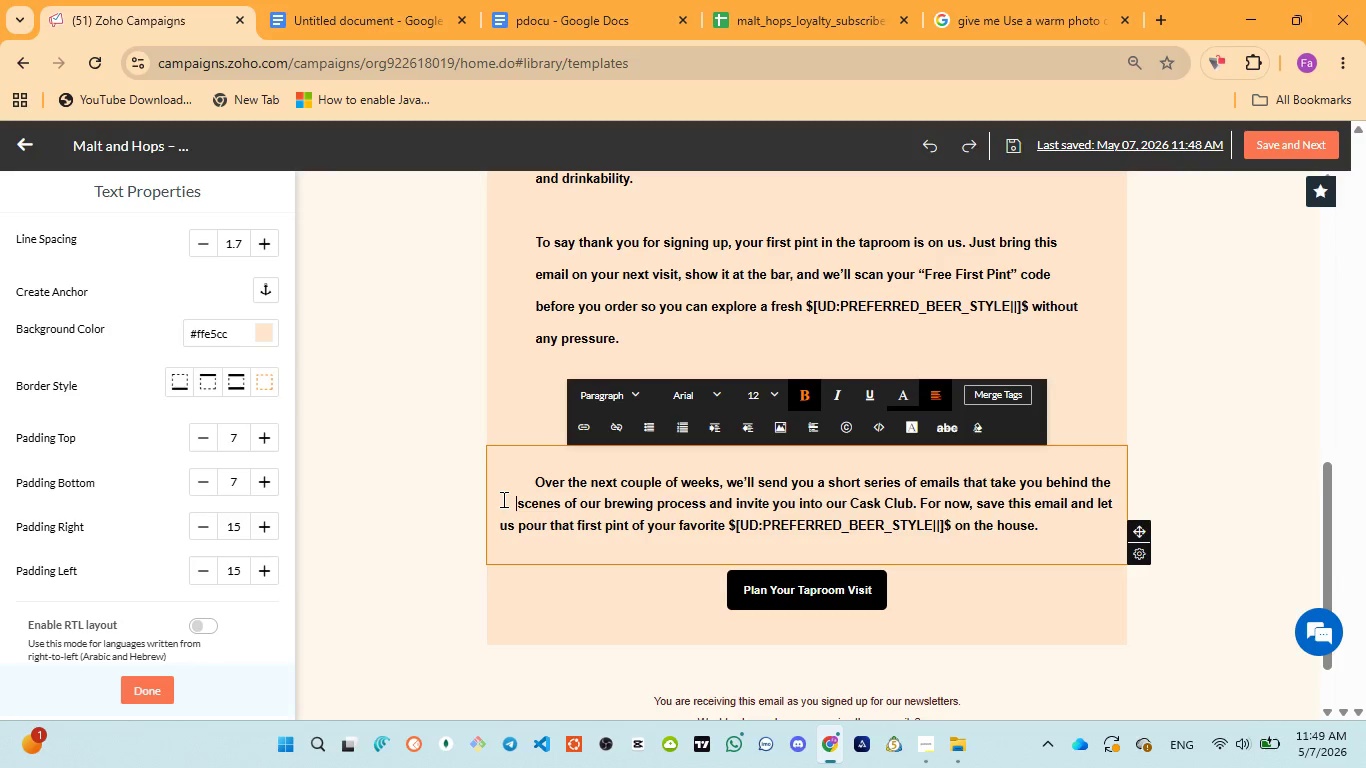 
key(Space)
 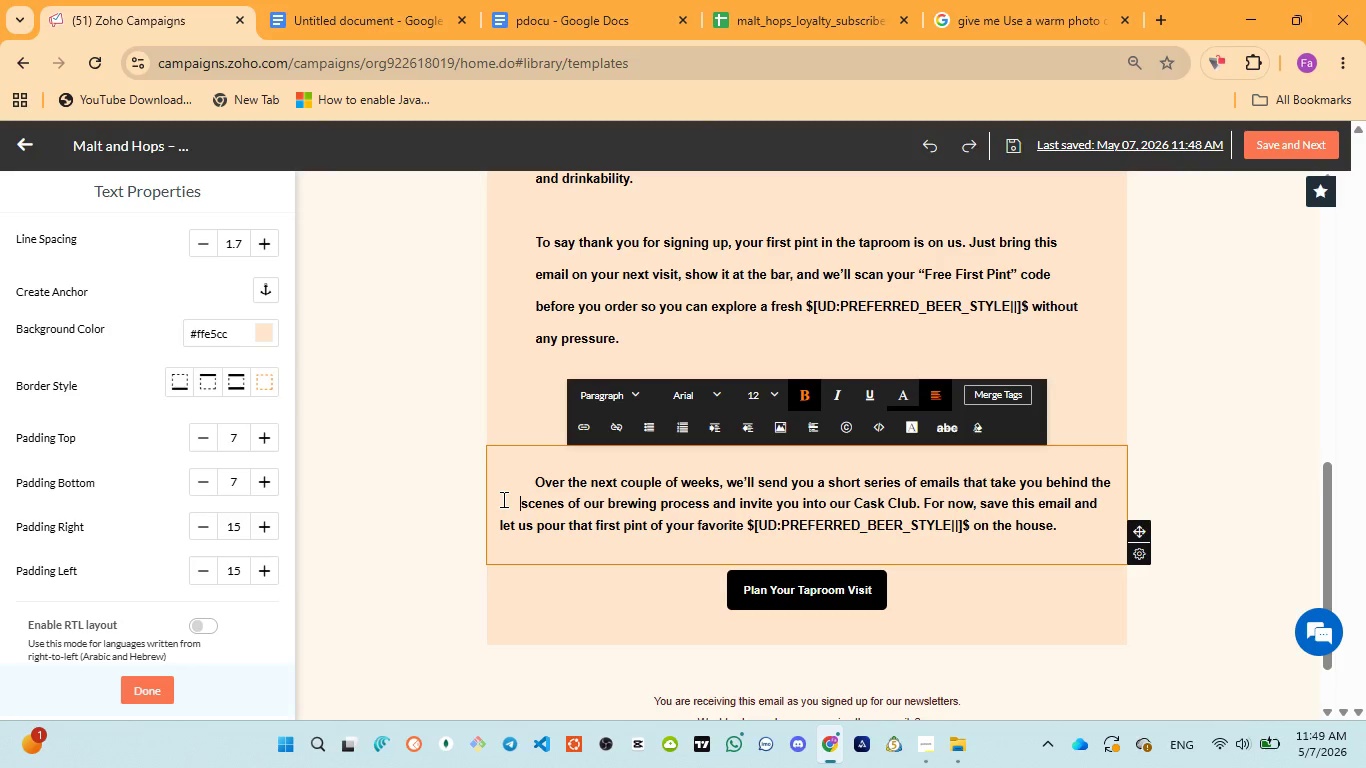 
key(Space)
 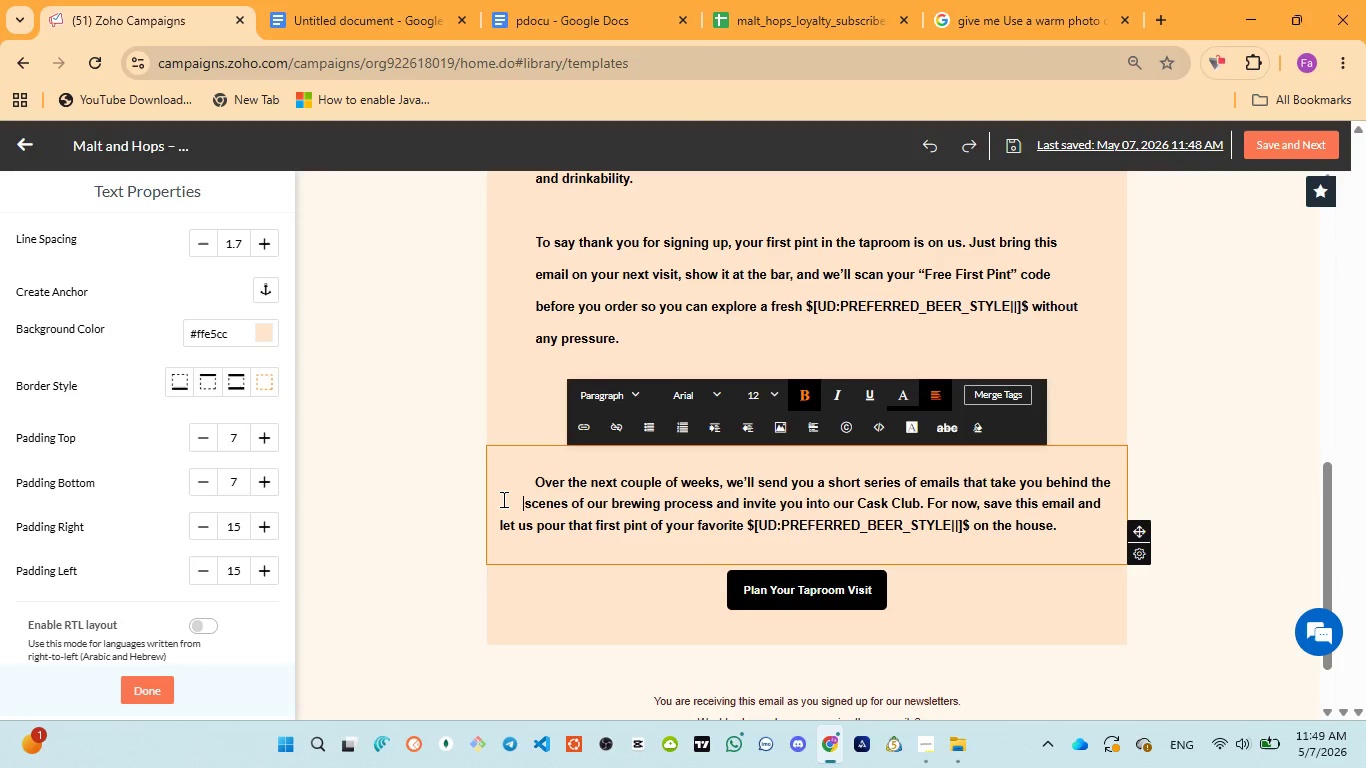 
key(Space)
 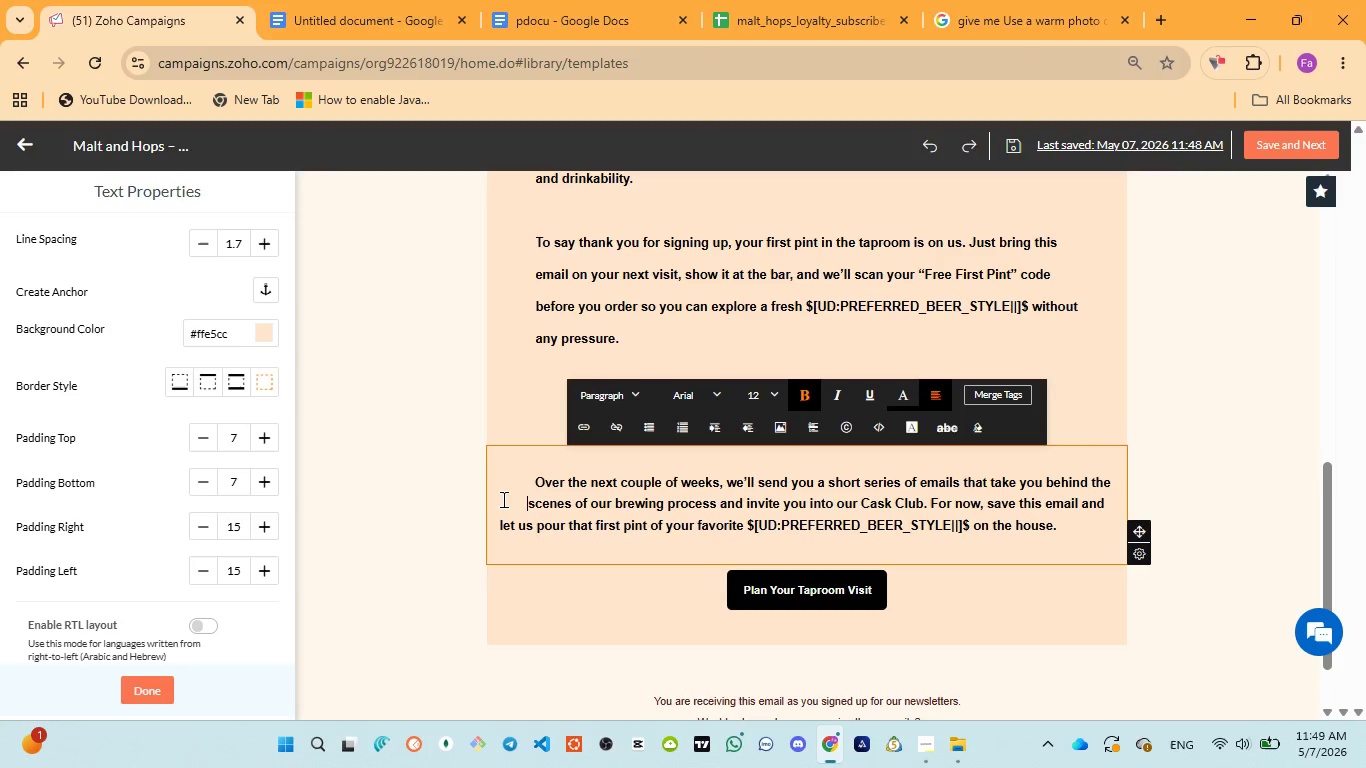 
key(Space)
 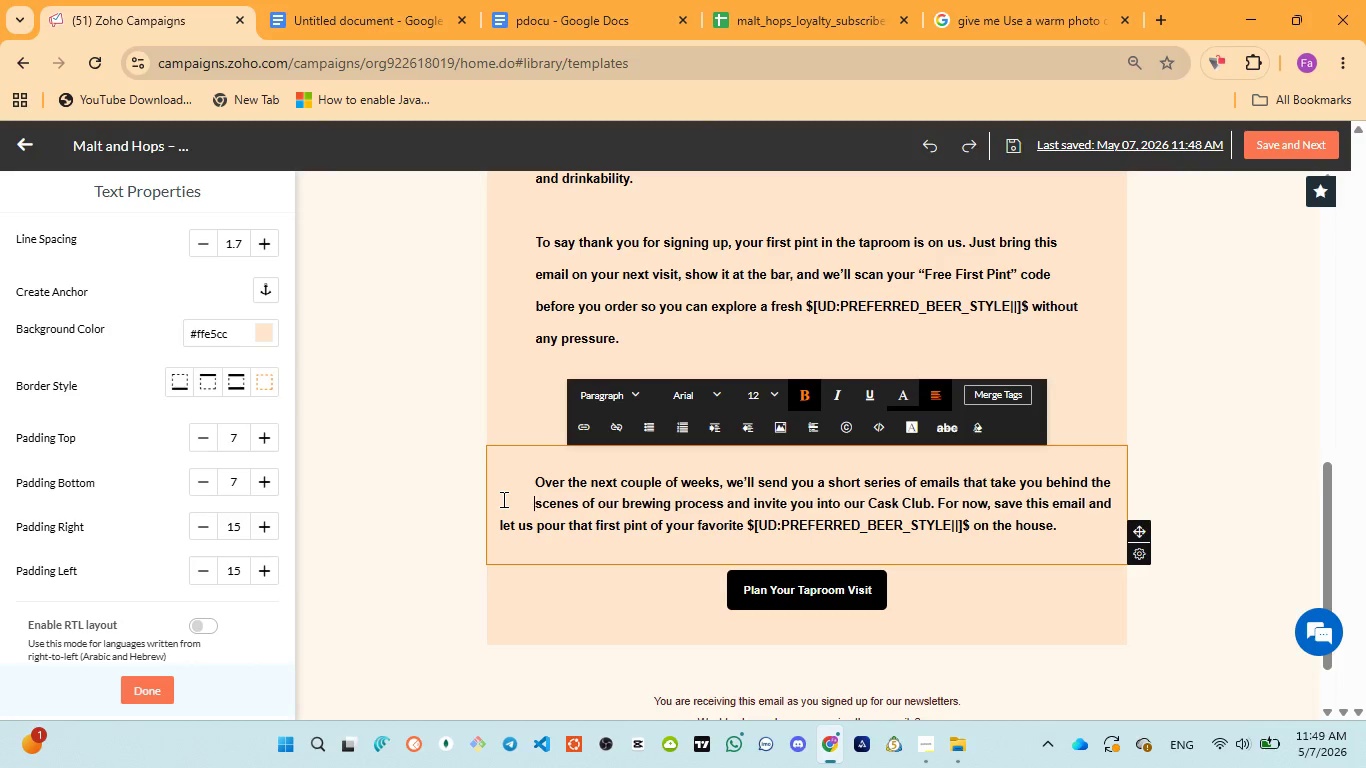 
key(Space)
 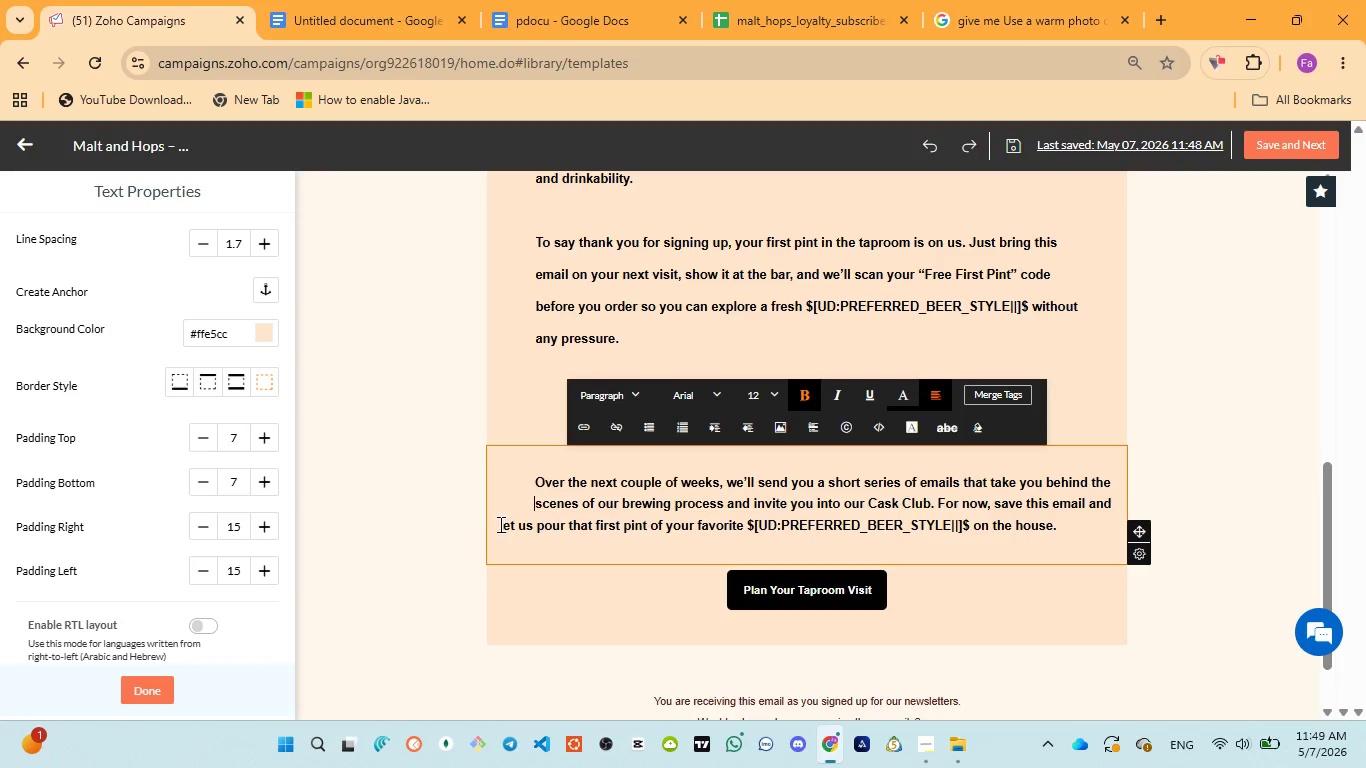 
left_click([498, 524])
 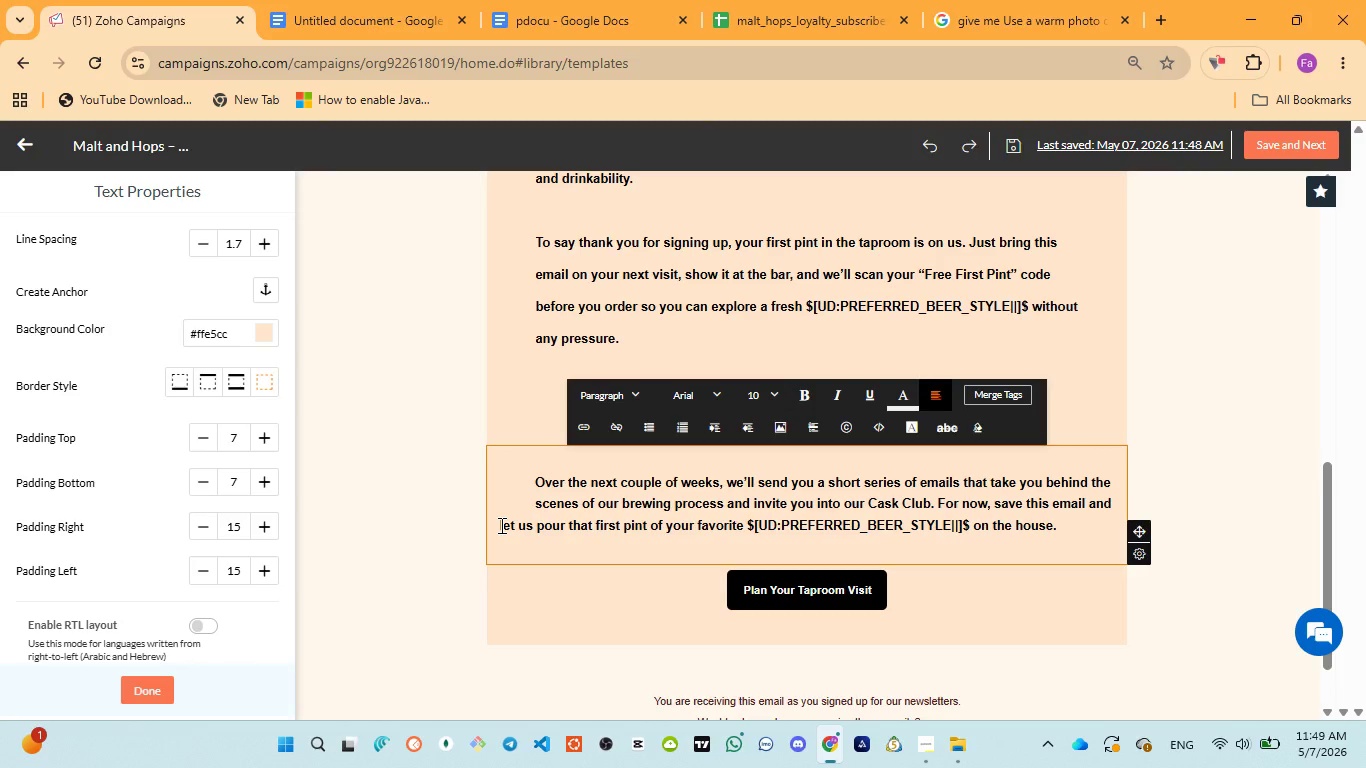 
left_click([500, 525])
 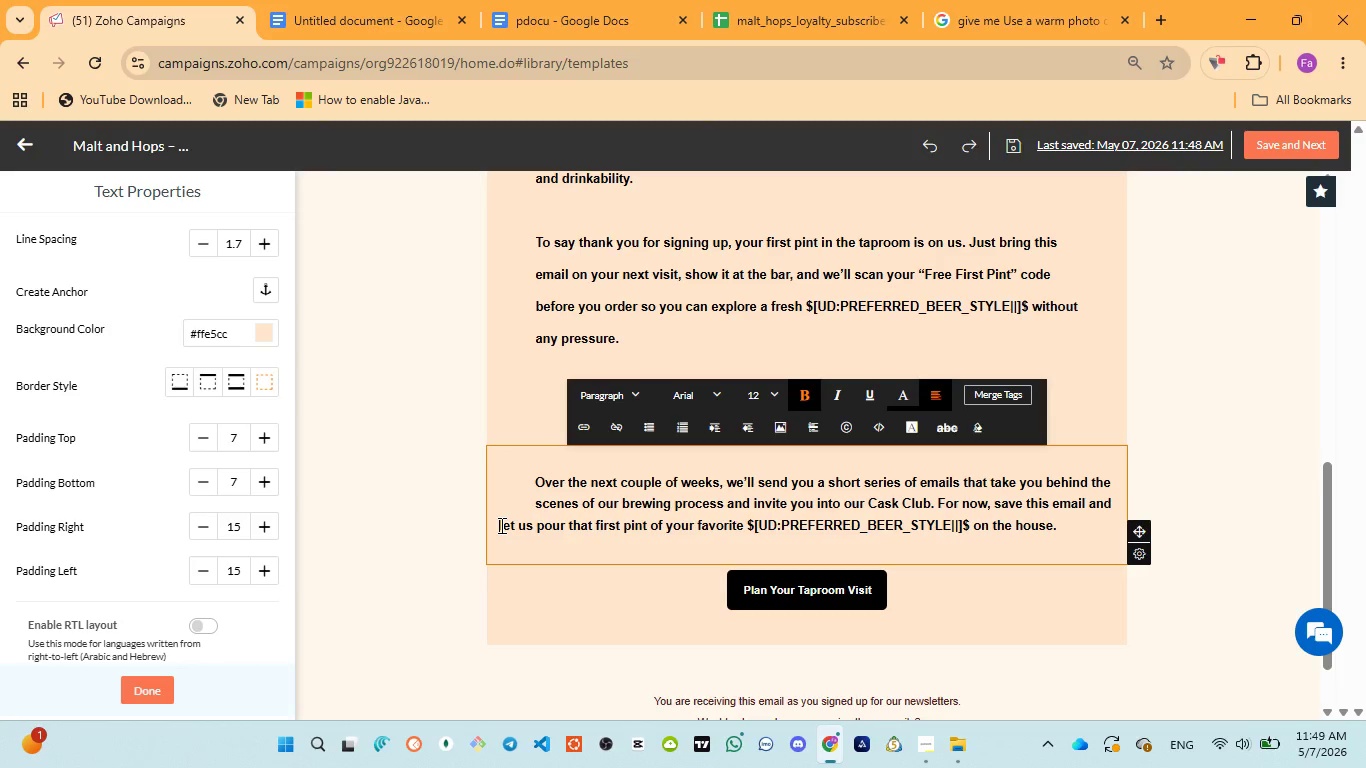 
key(Space)
 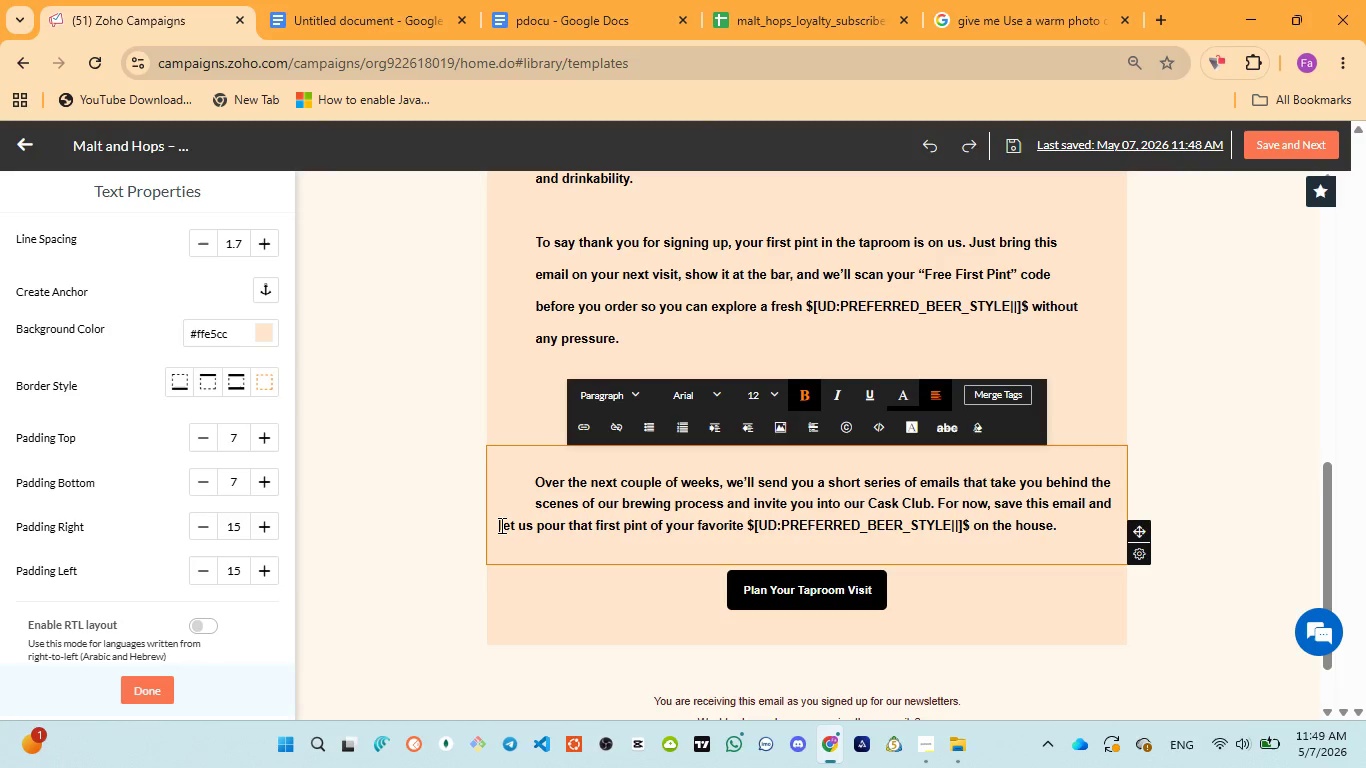 
key(Space)
 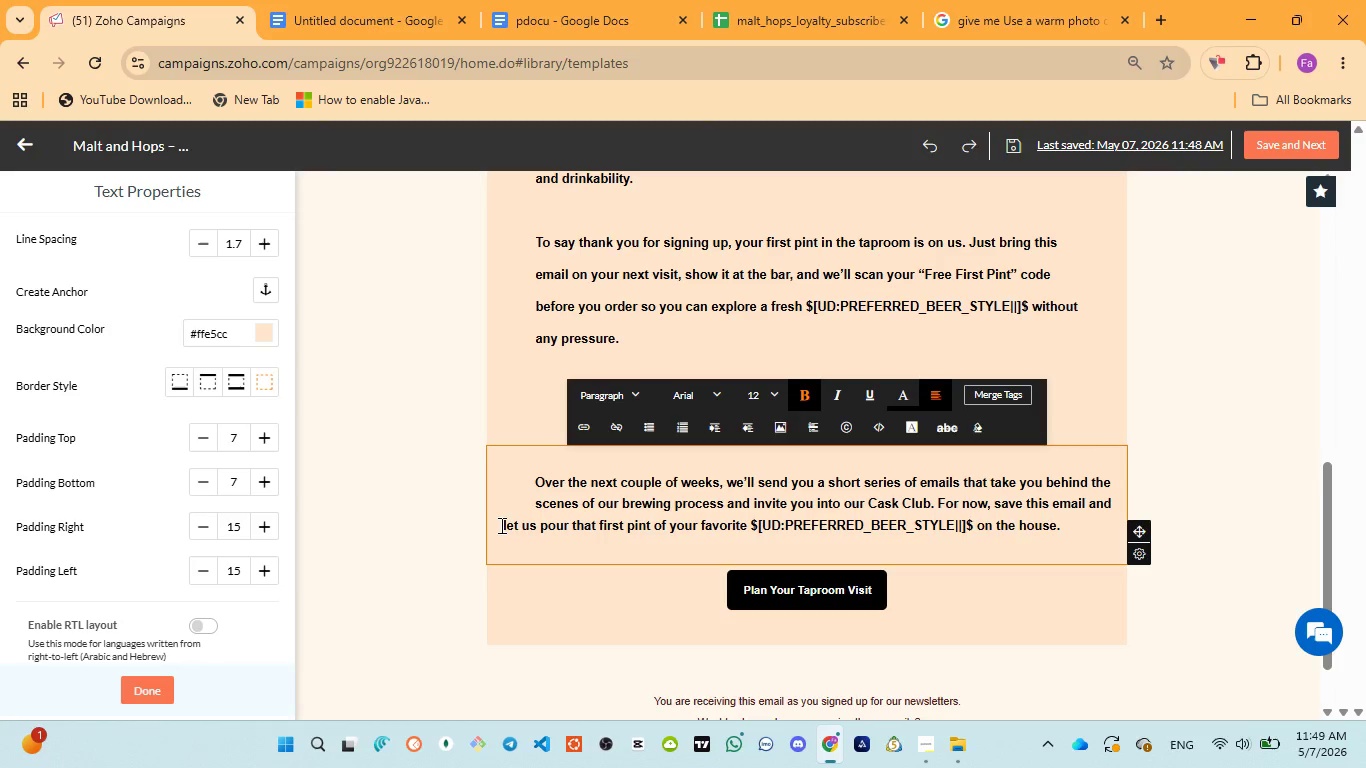 
key(Space)
 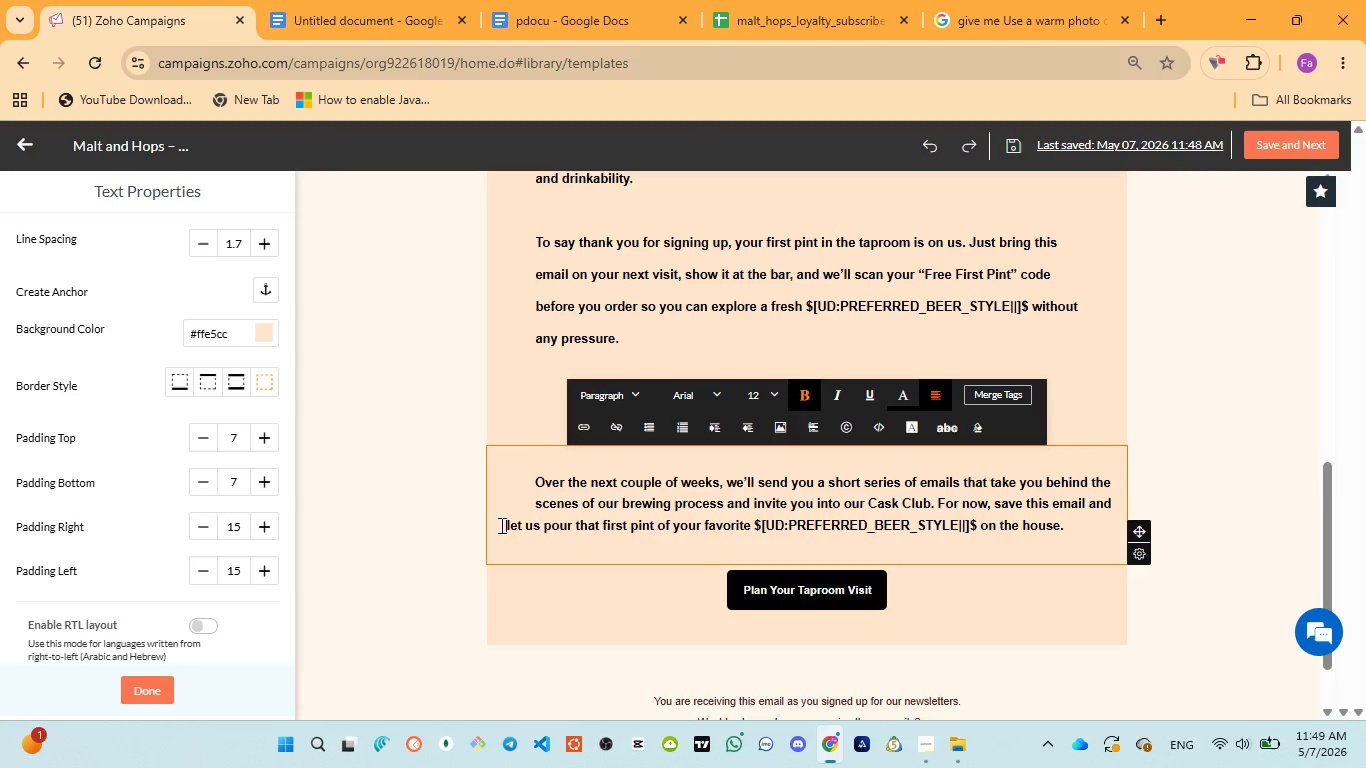 
key(Space)
 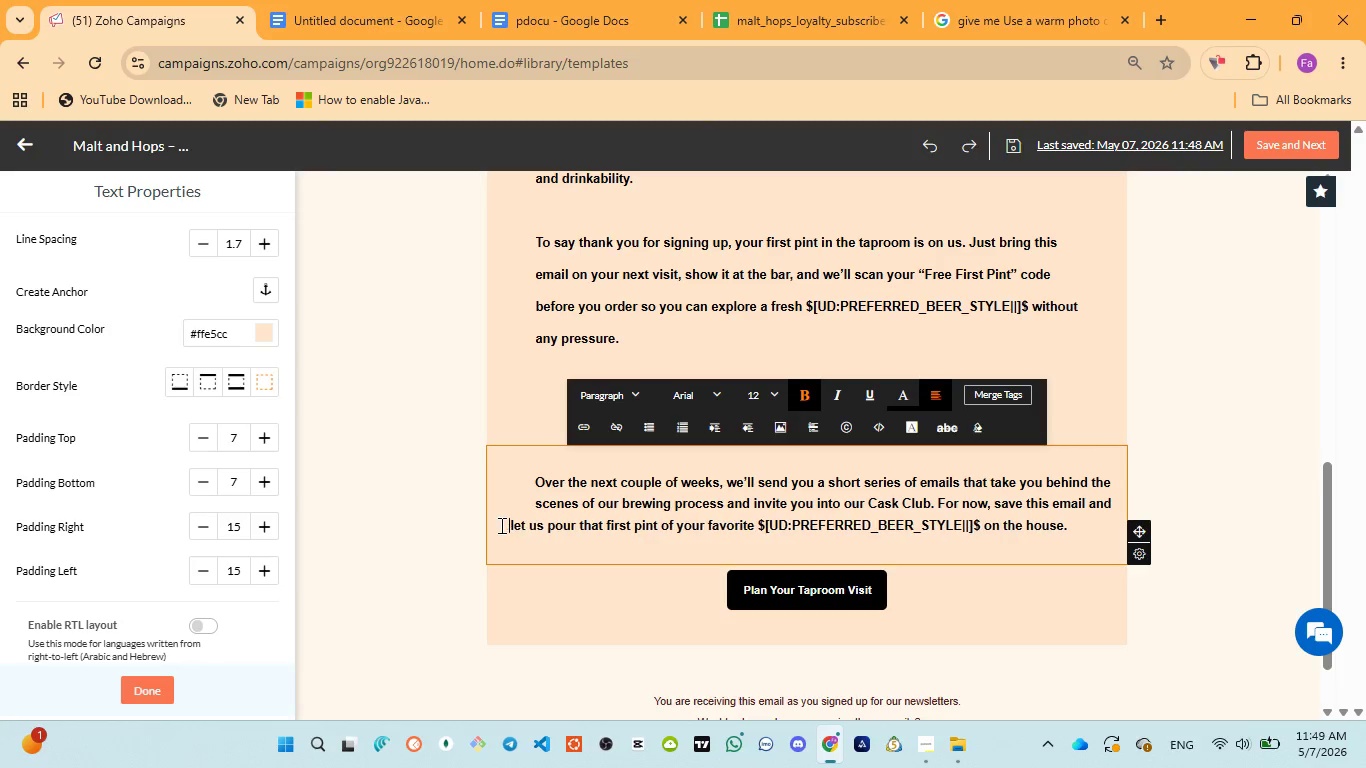 
key(Space)
 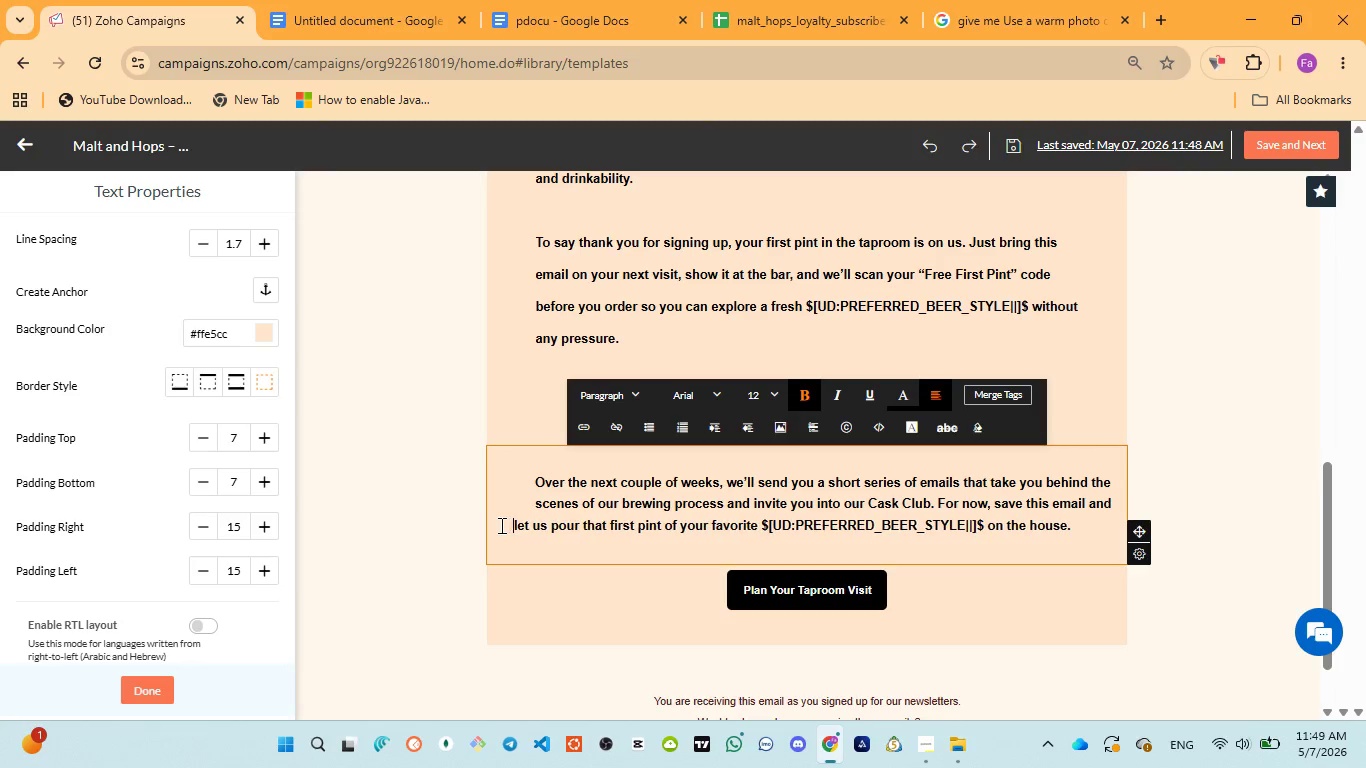 
key(Space)
 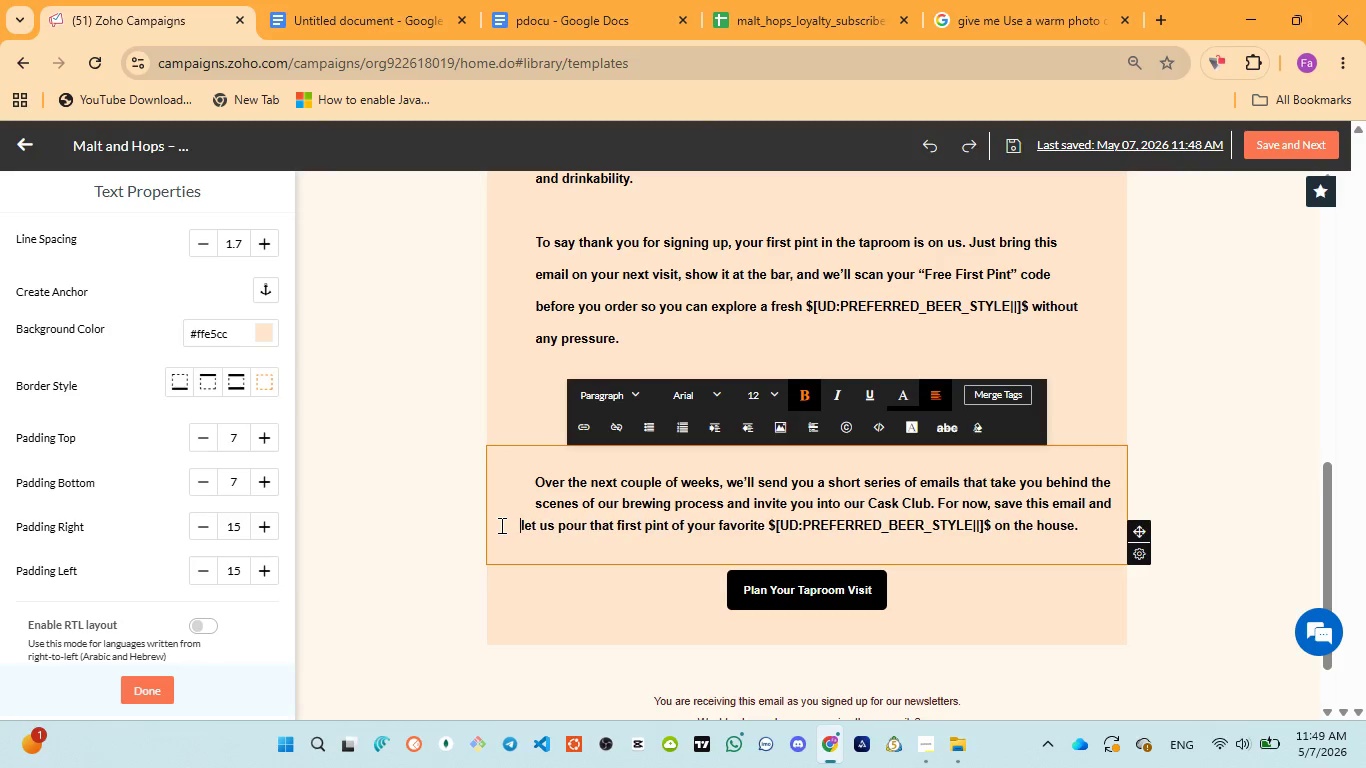 
key(Space)
 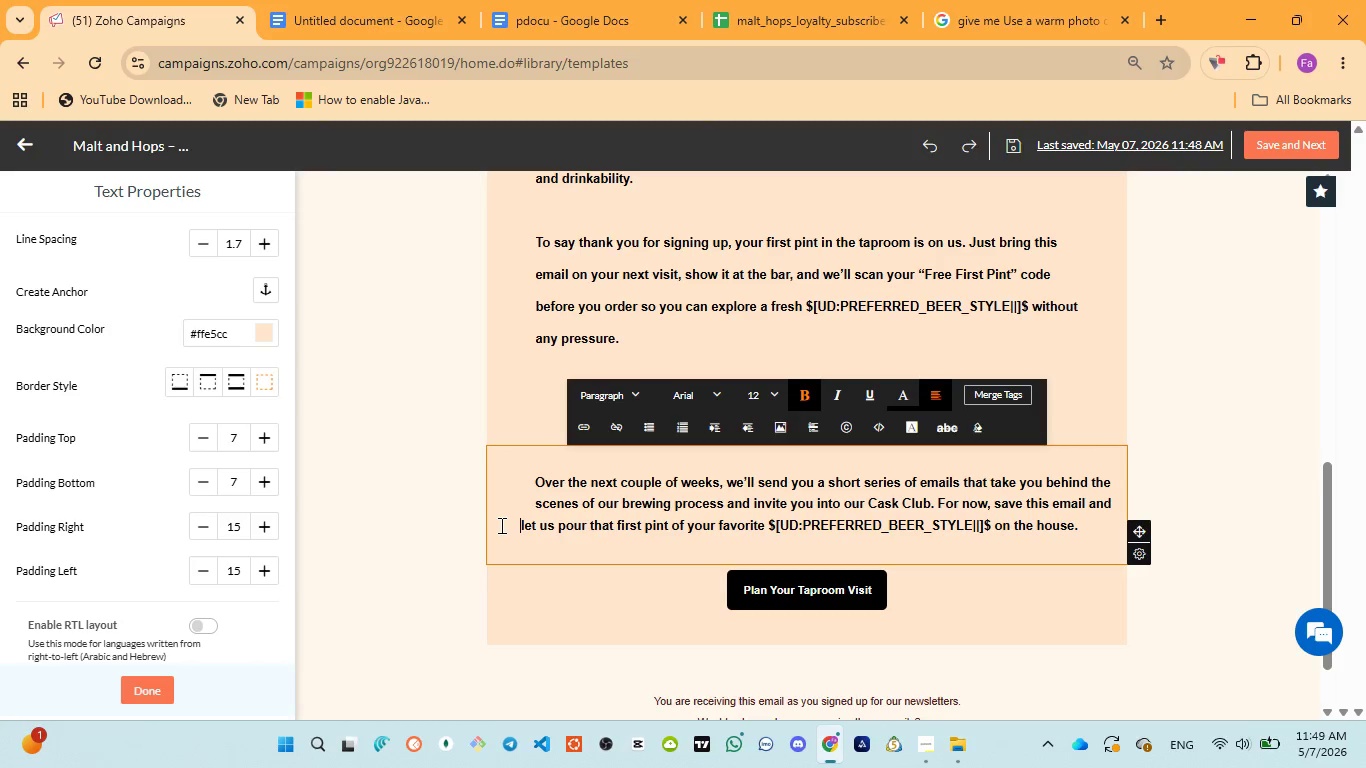 
key(Space)
 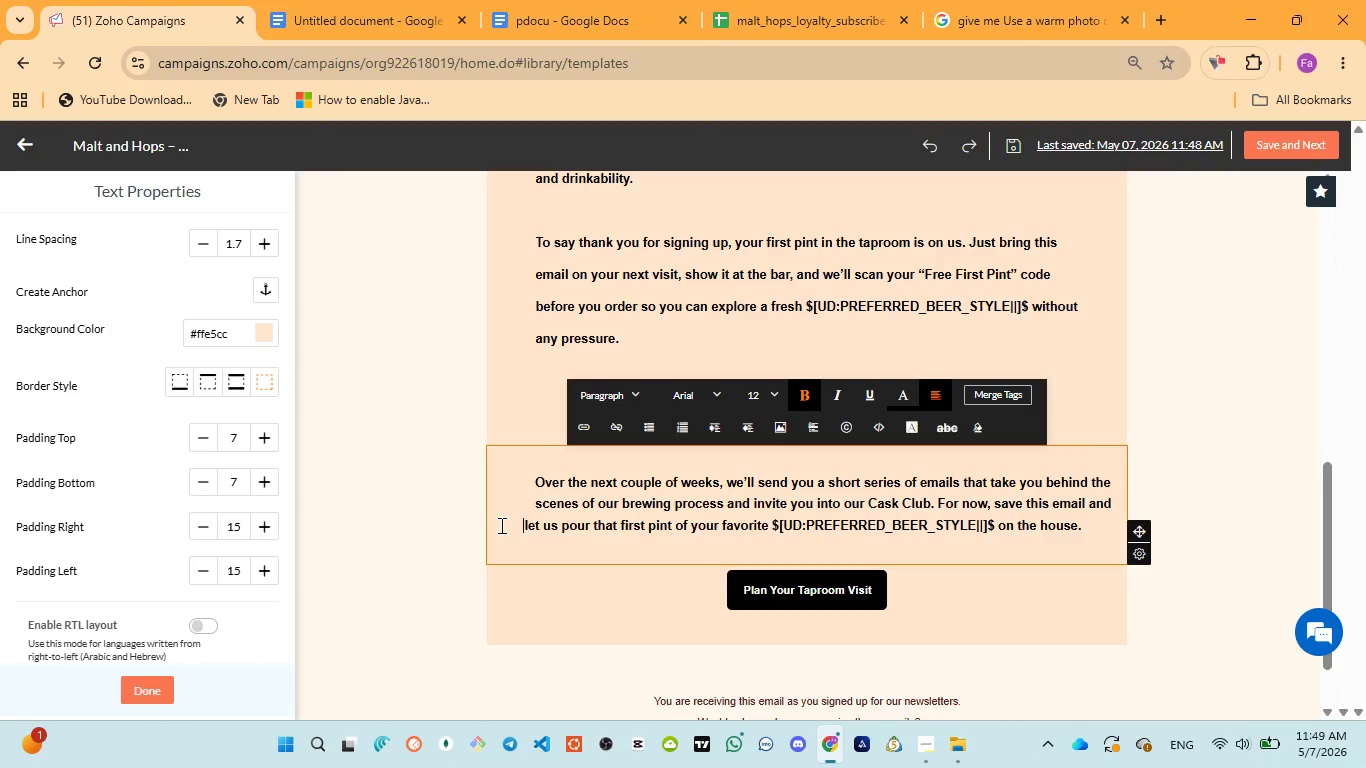 
key(Space)
 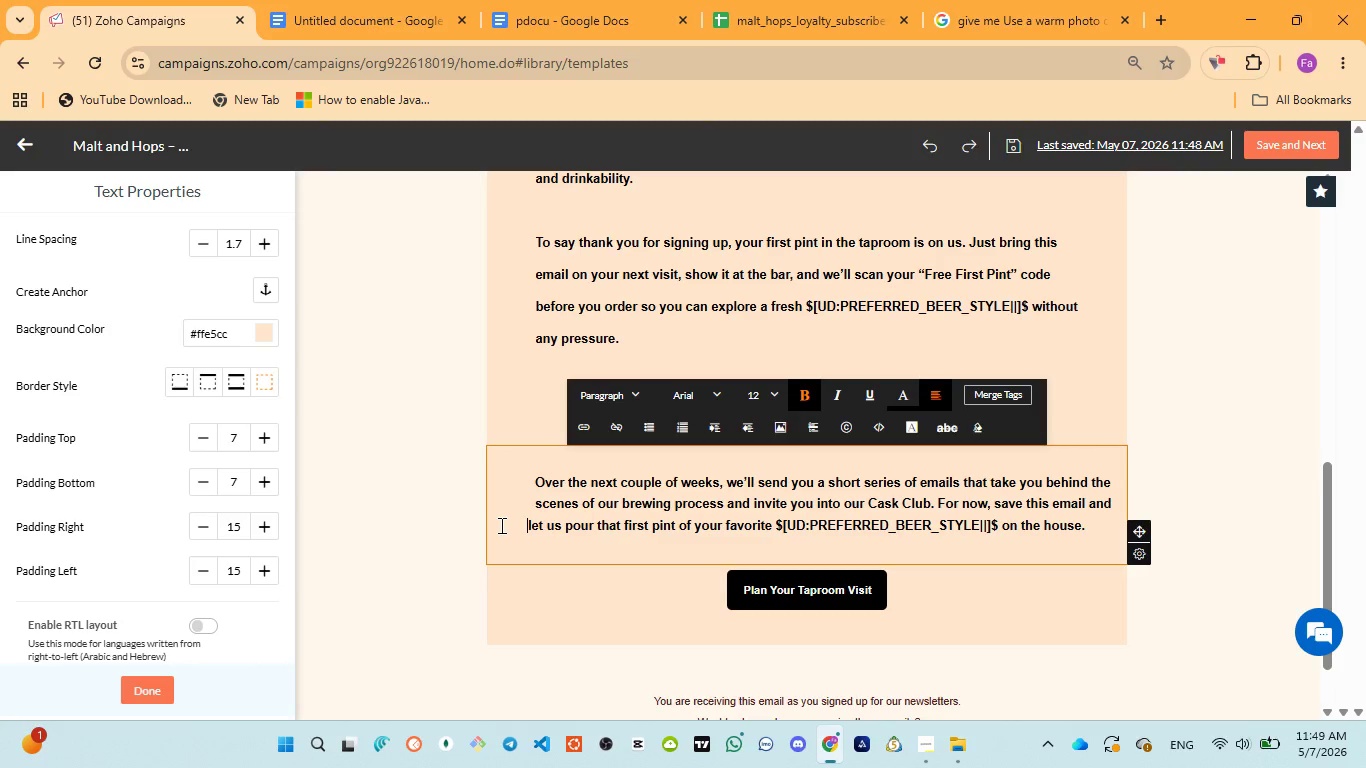 
key(Space)
 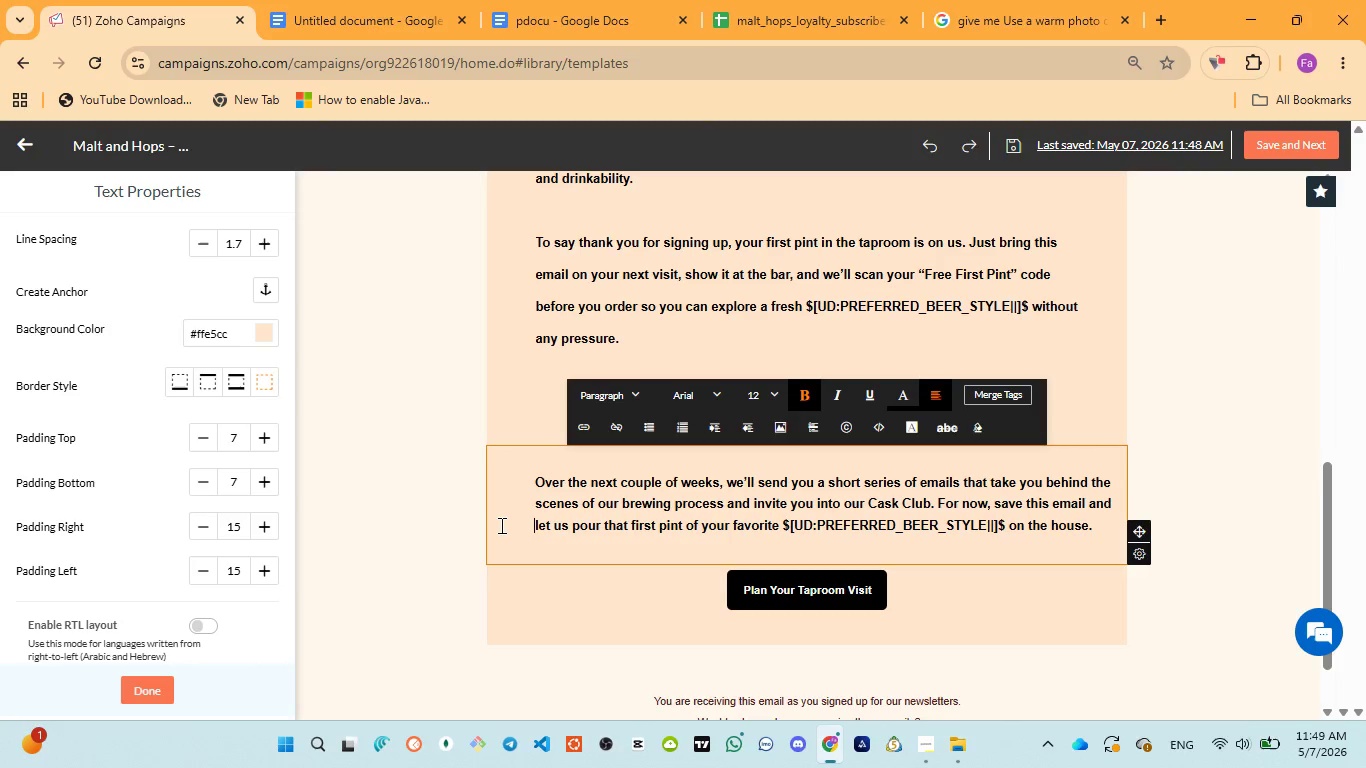 
key(Space)
 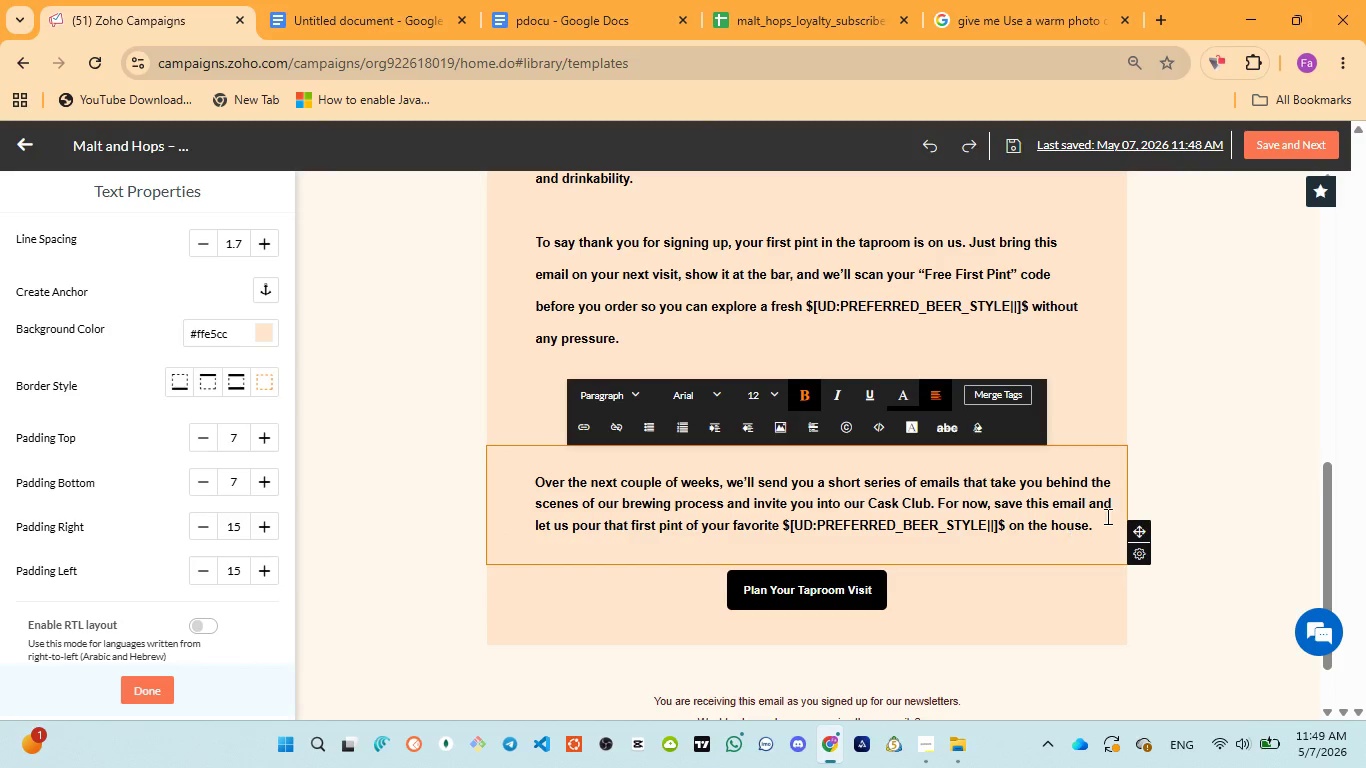 
left_click([1173, 481])
 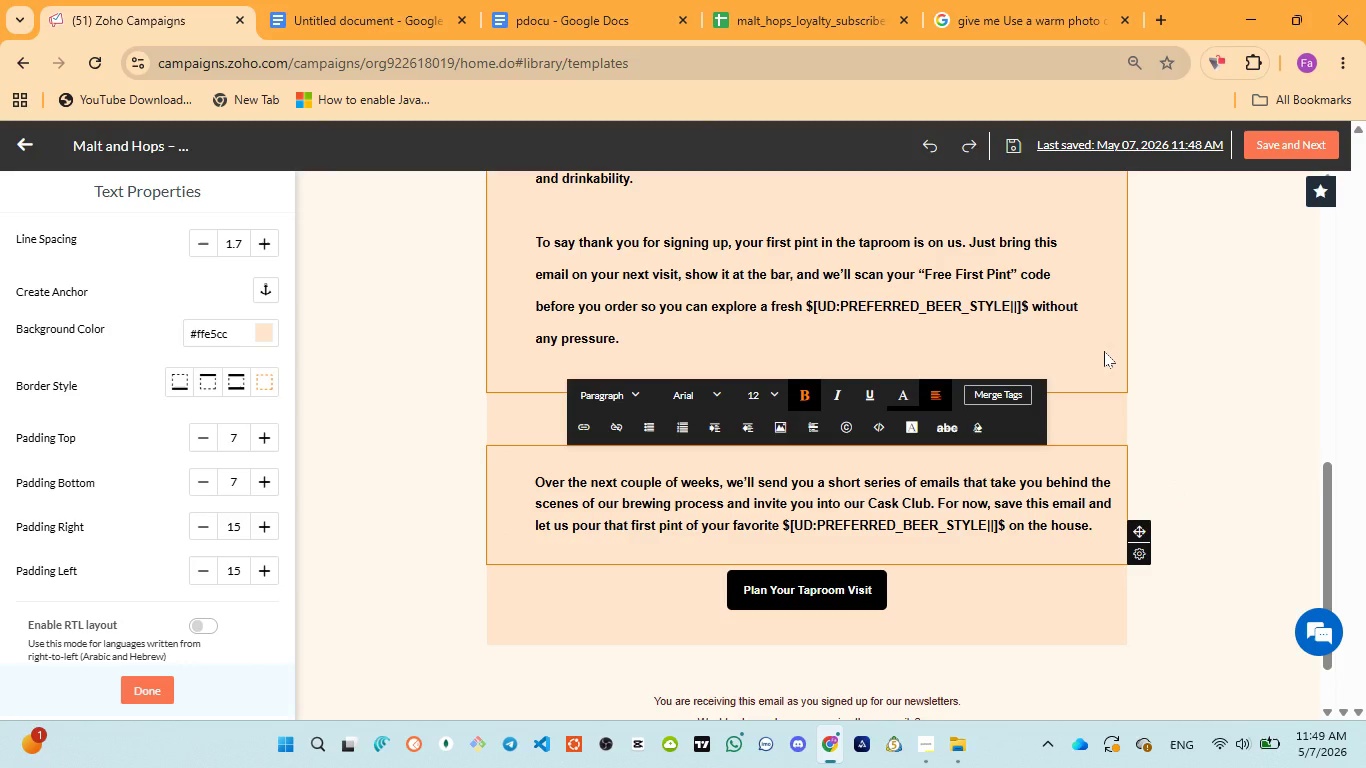 
left_click([1104, 351])
 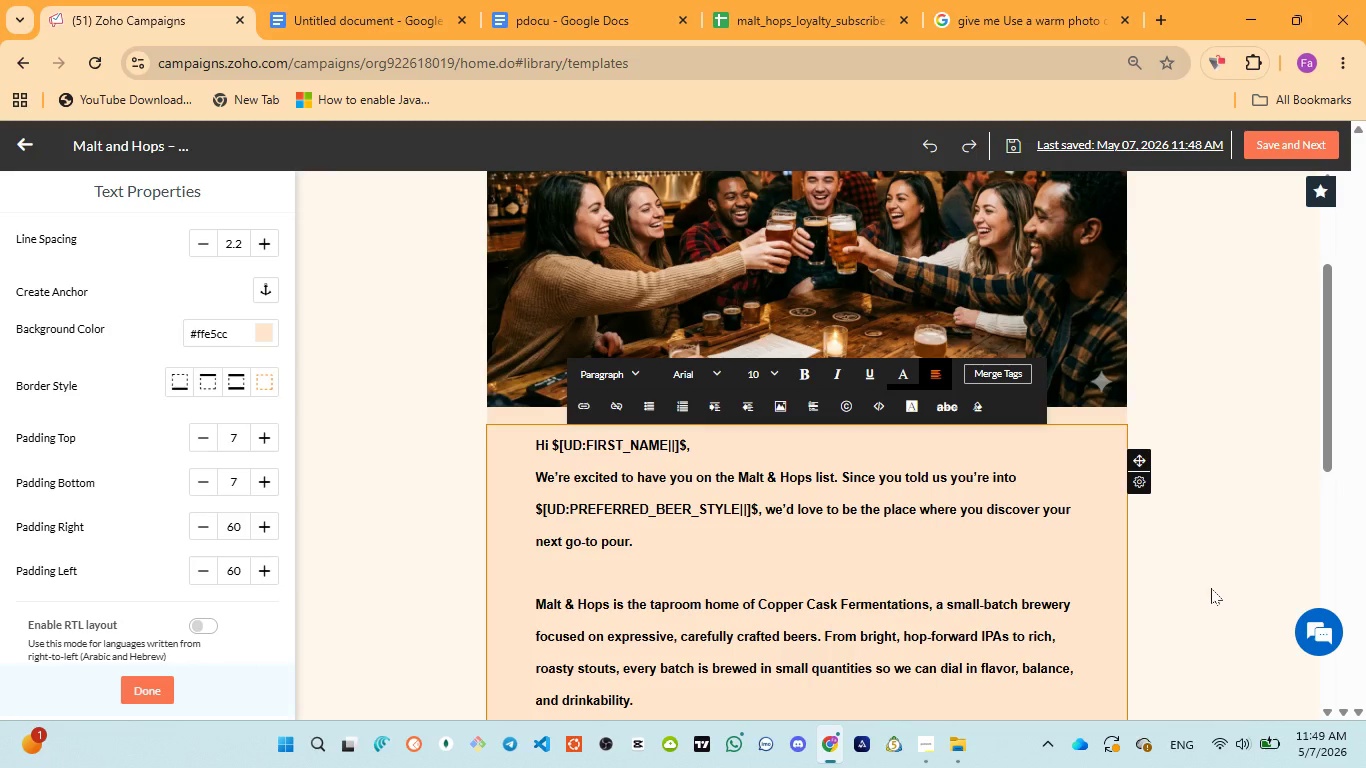 
wait(5.28)
 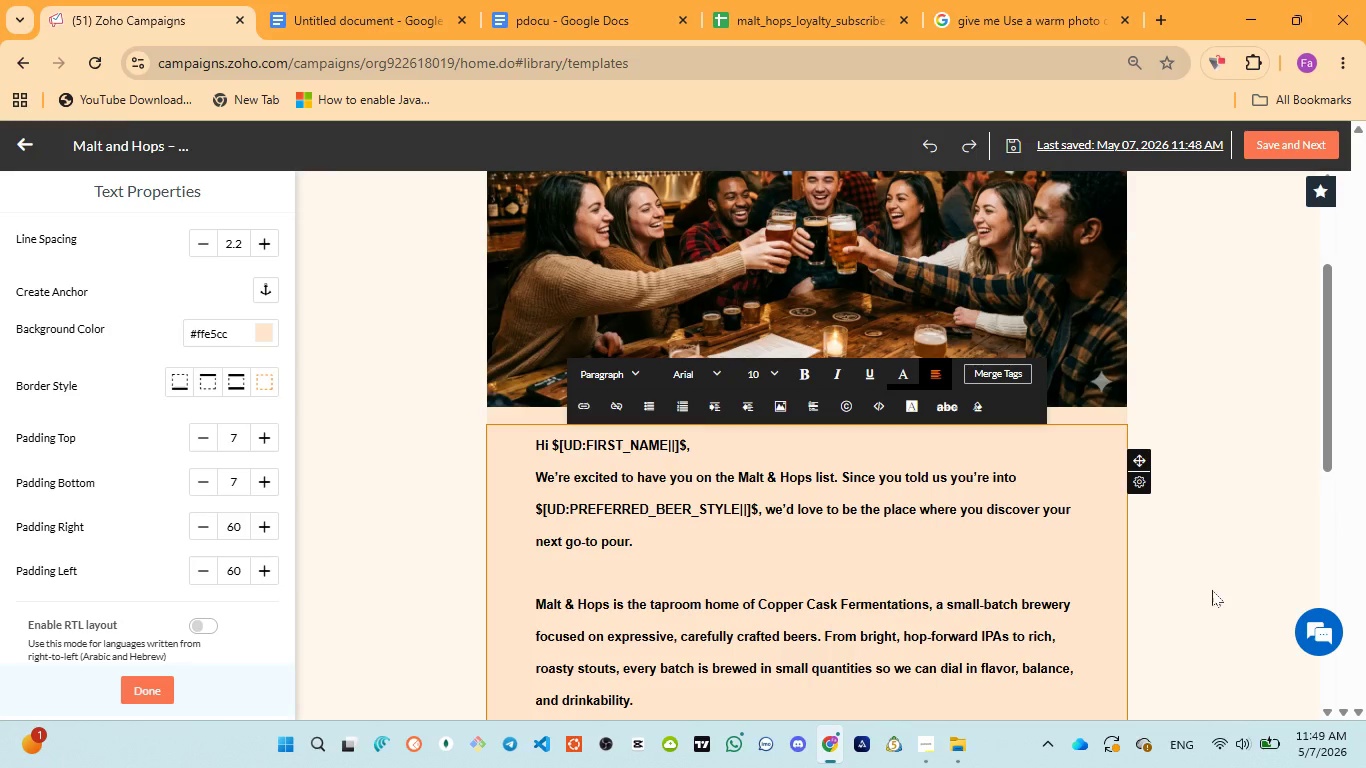 
scroll: coordinate [1245, 582], scroll_direction: down, amount: 5.0
 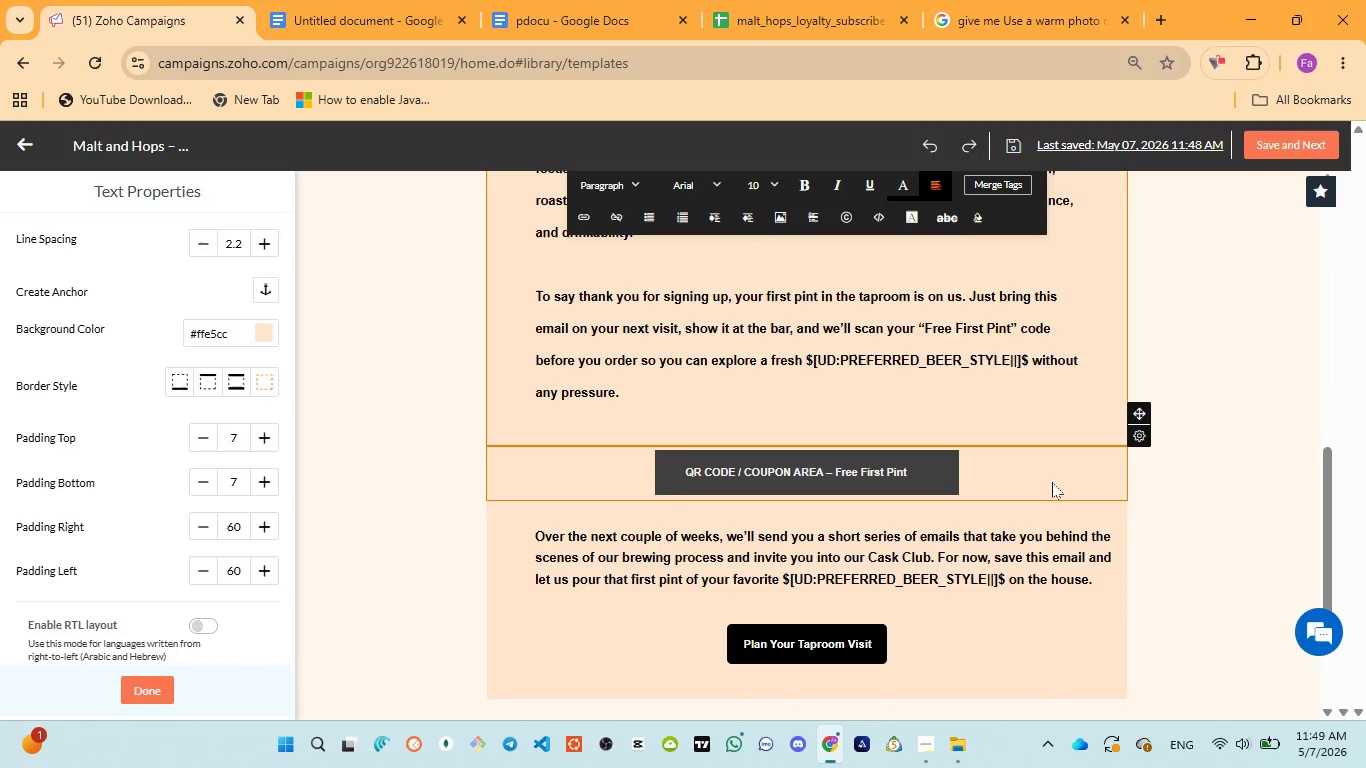 
left_click([1052, 478])
 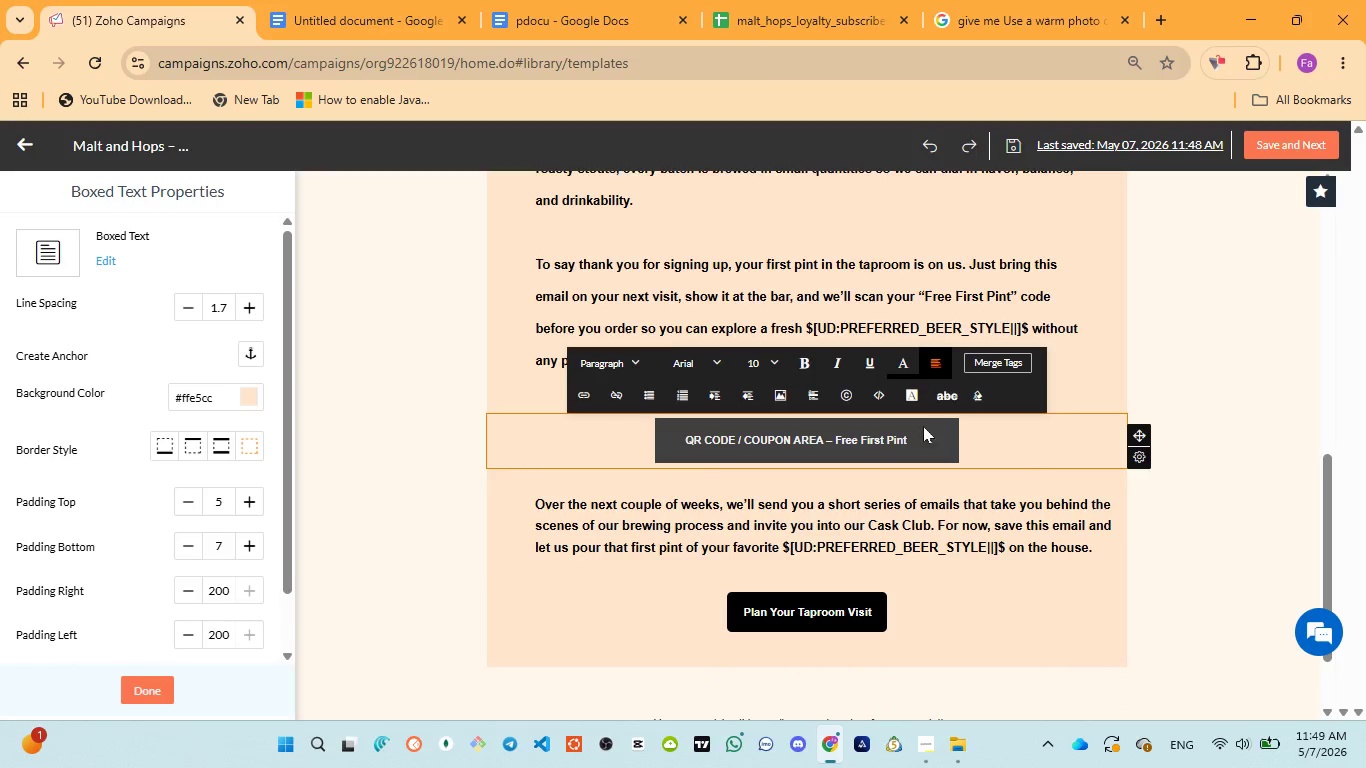 
left_click([923, 426])
 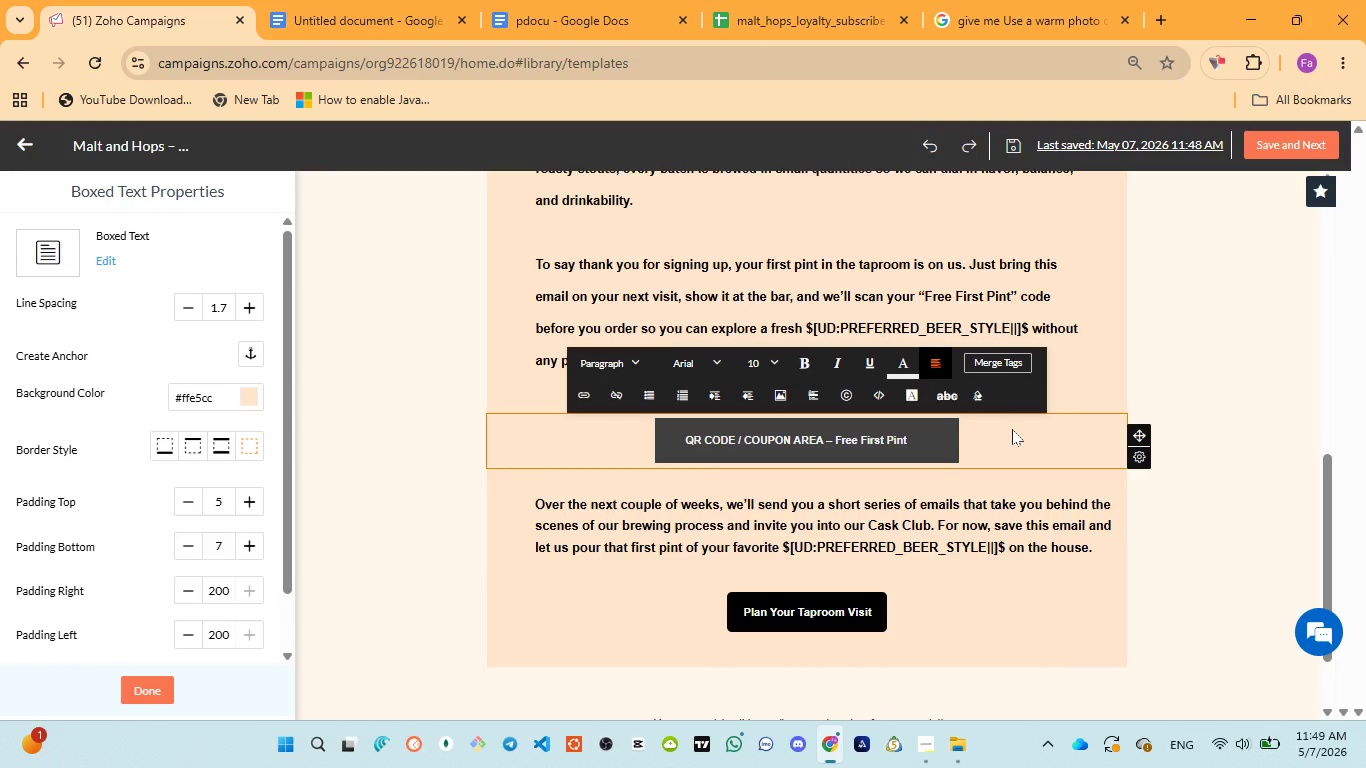 
left_click([1016, 431])
 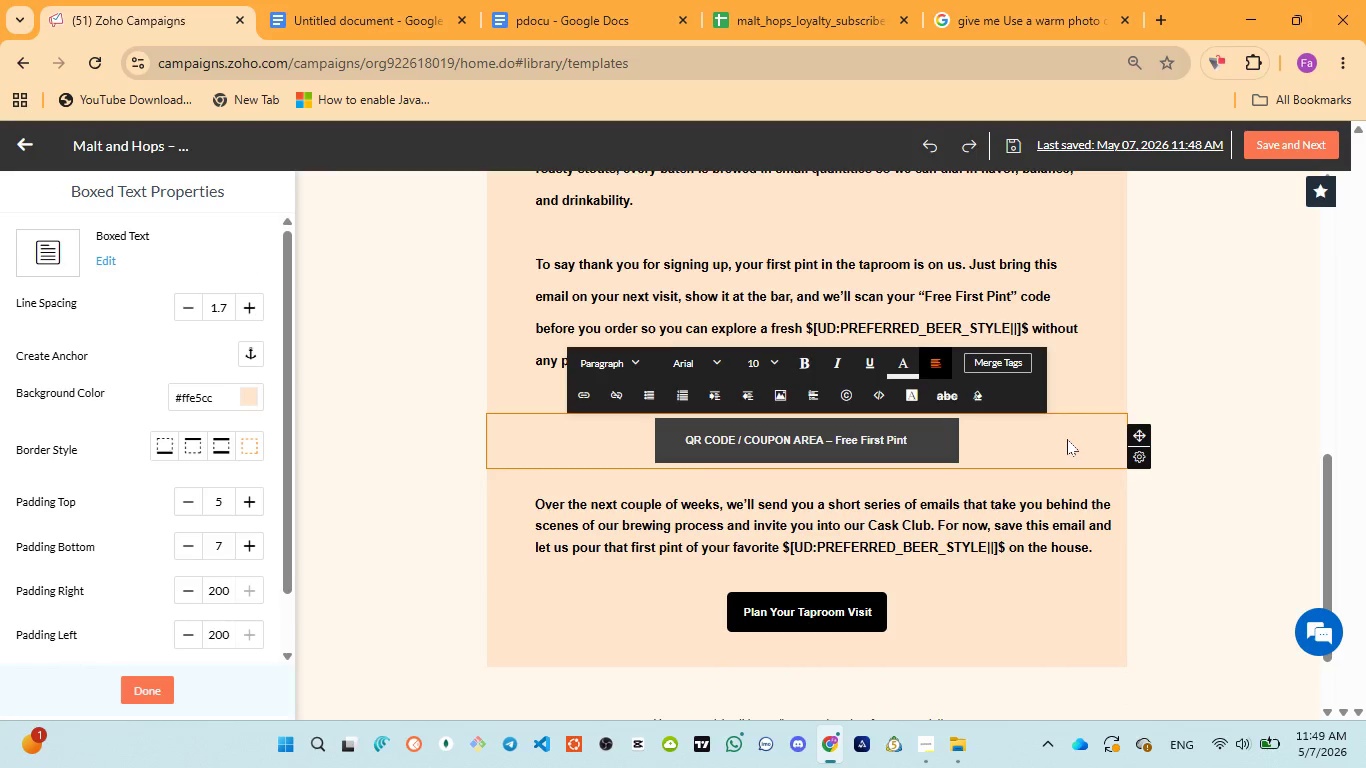 
left_click([1070, 439])
 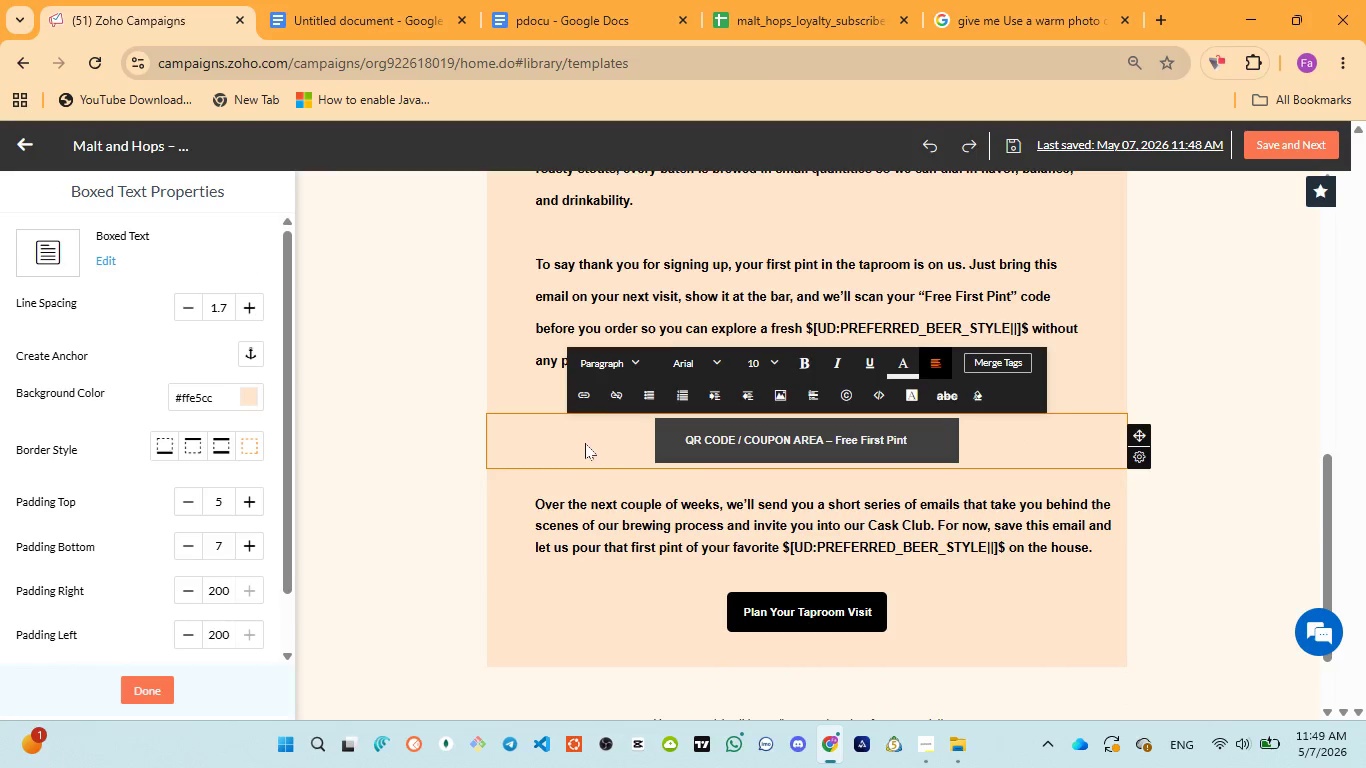 
left_click([584, 443])
 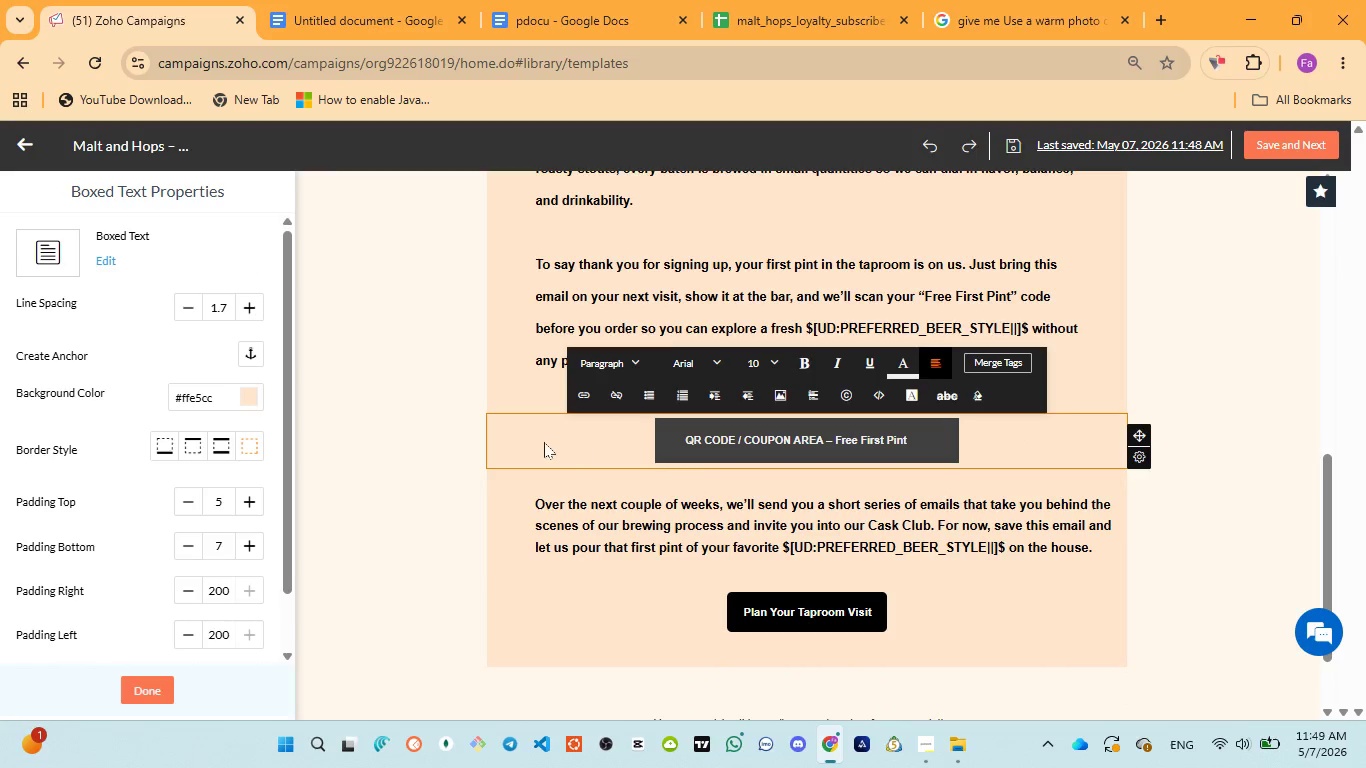 
left_click([544, 442])
 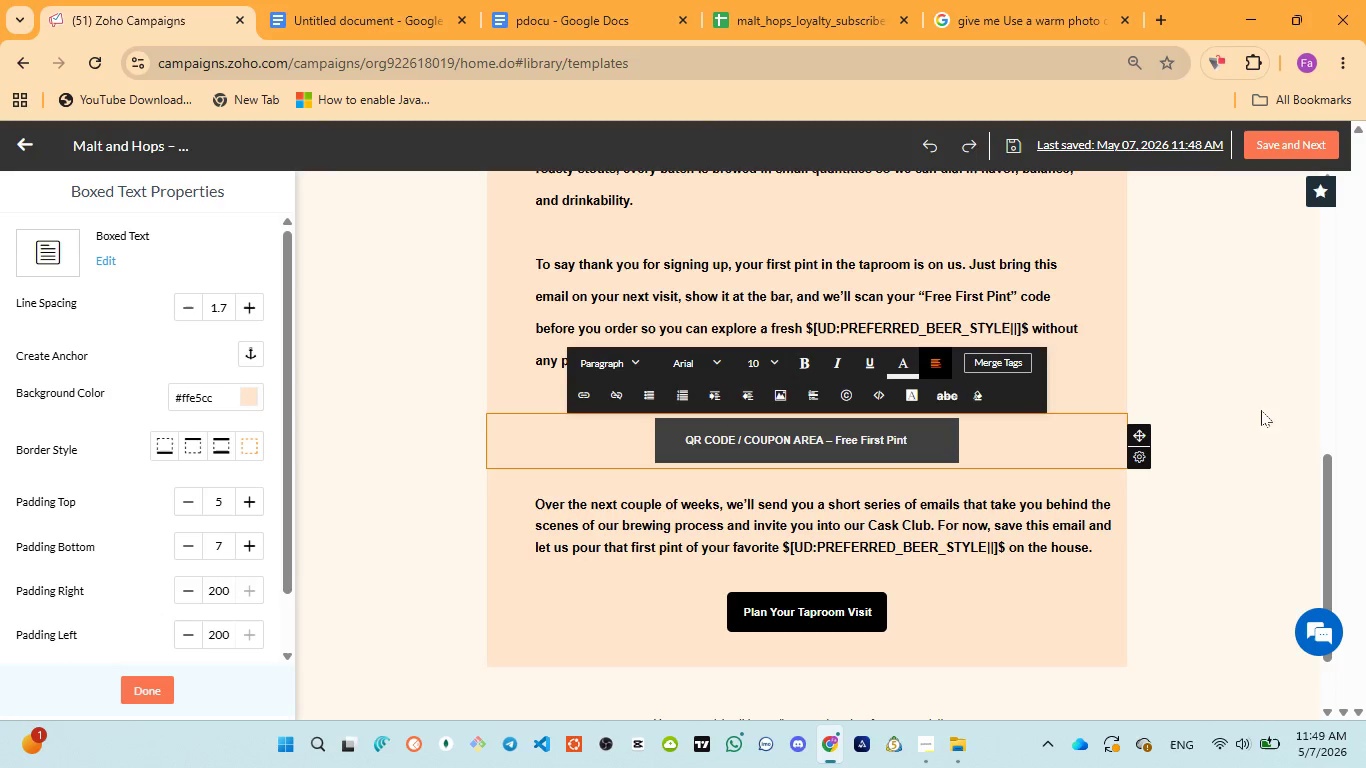 
left_click([1314, 426])
 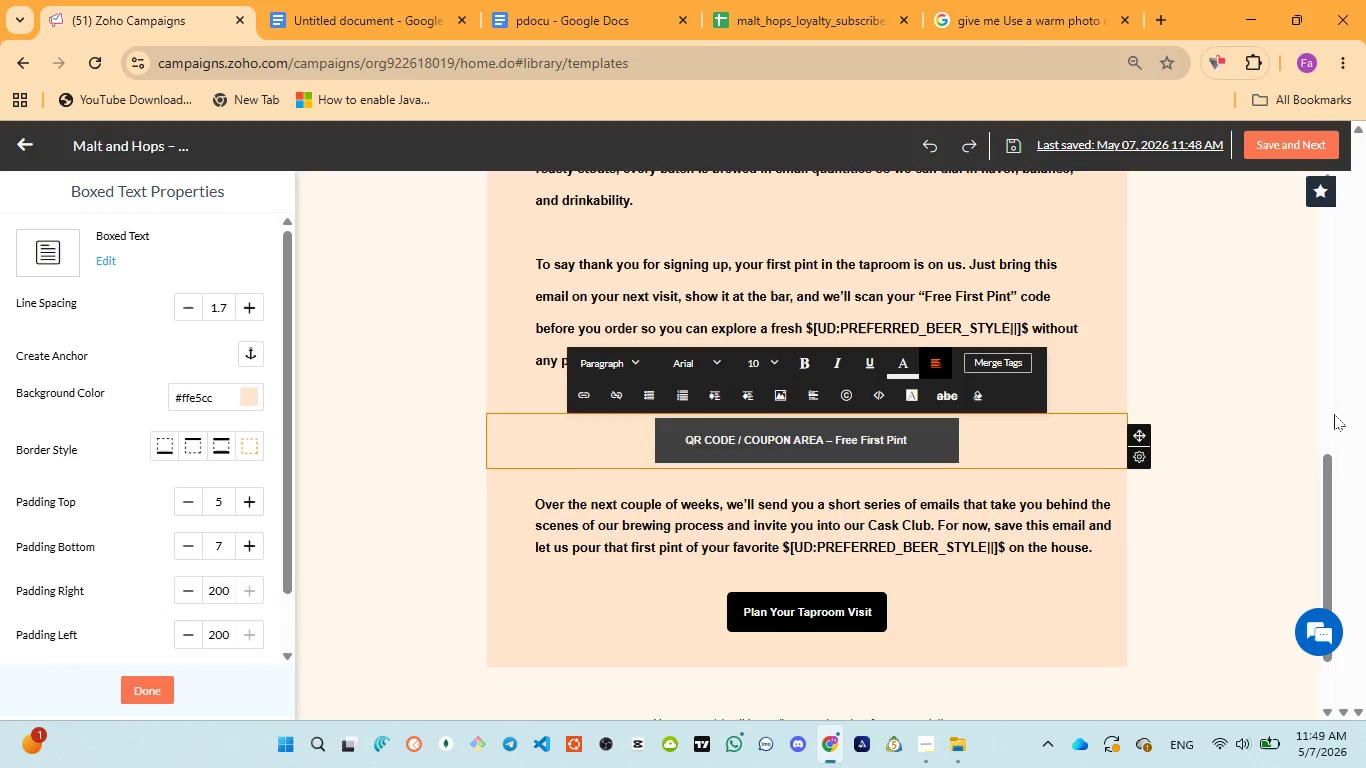 
left_click([1334, 414])
 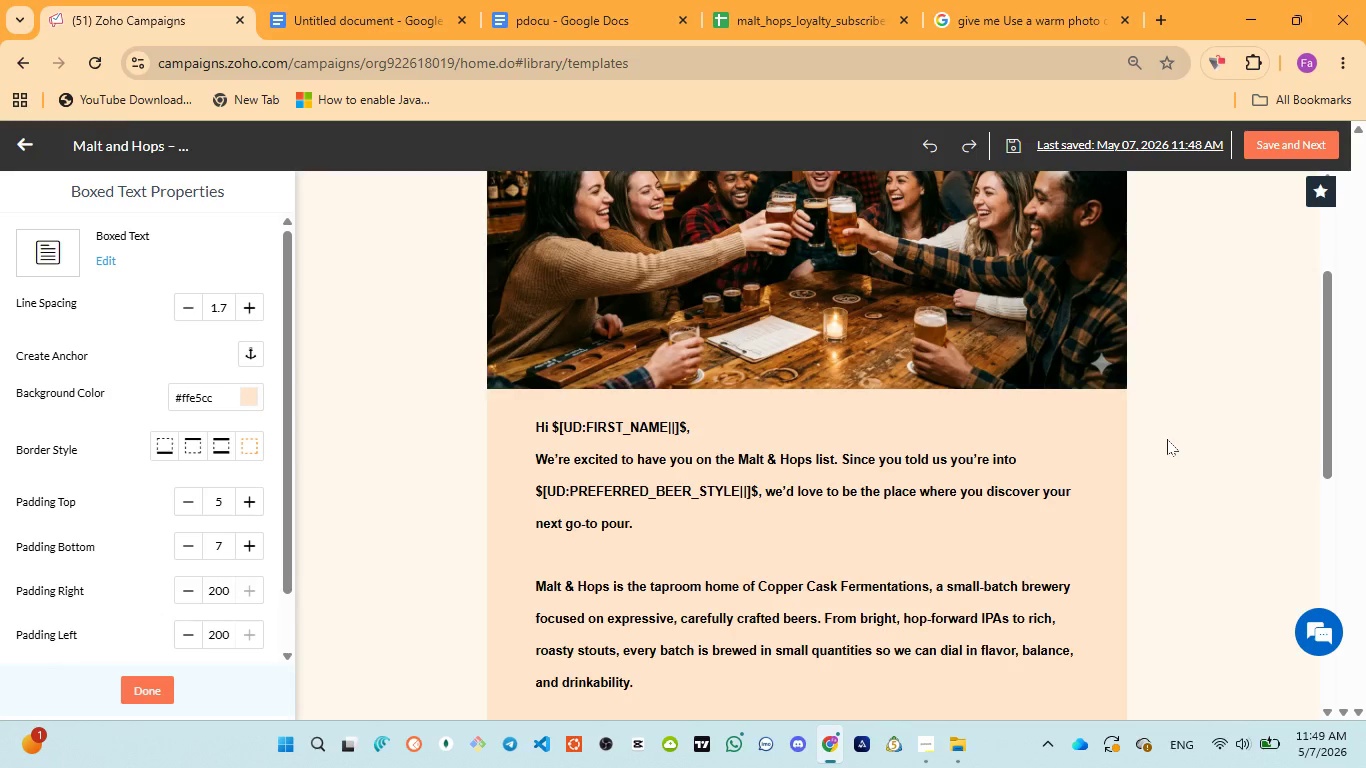 
scroll: coordinate [1167, 439], scroll_direction: down, amount: 5.0
 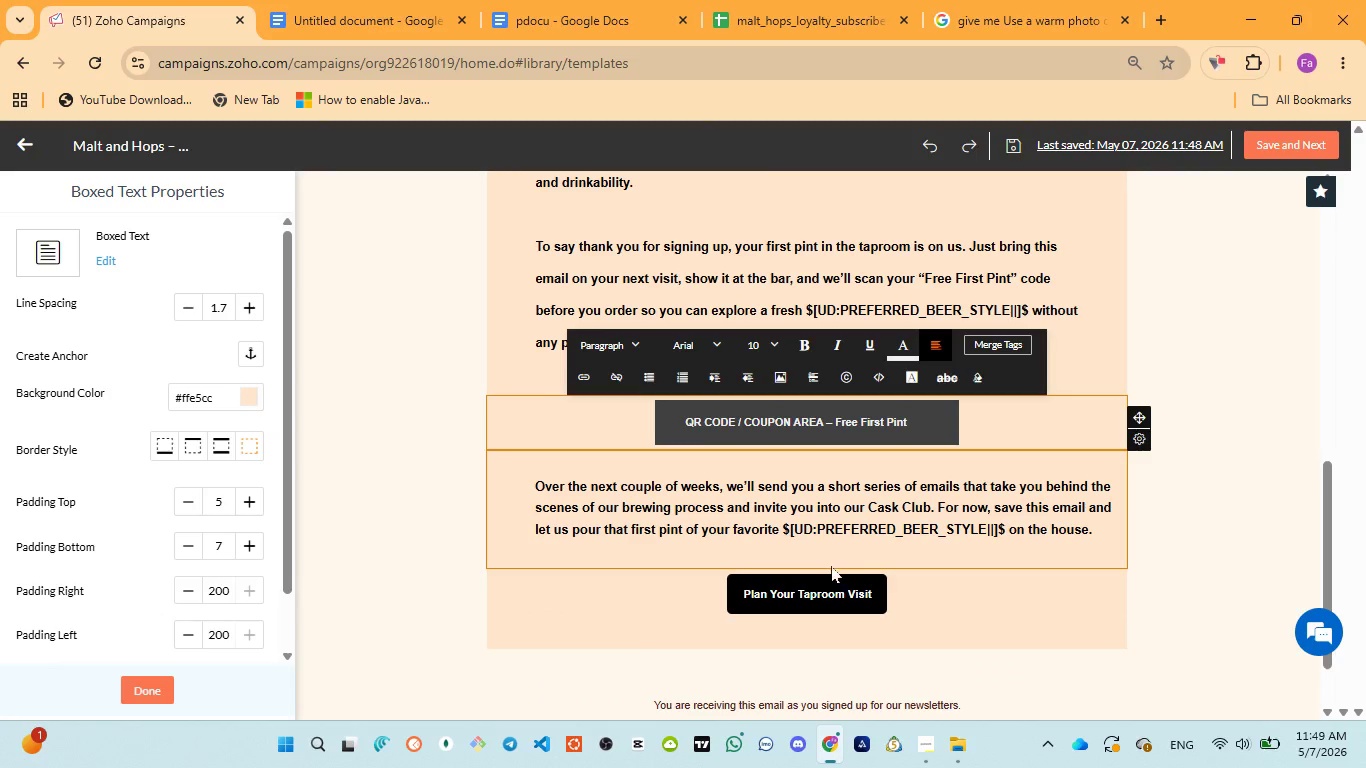 
left_click([821, 584])
 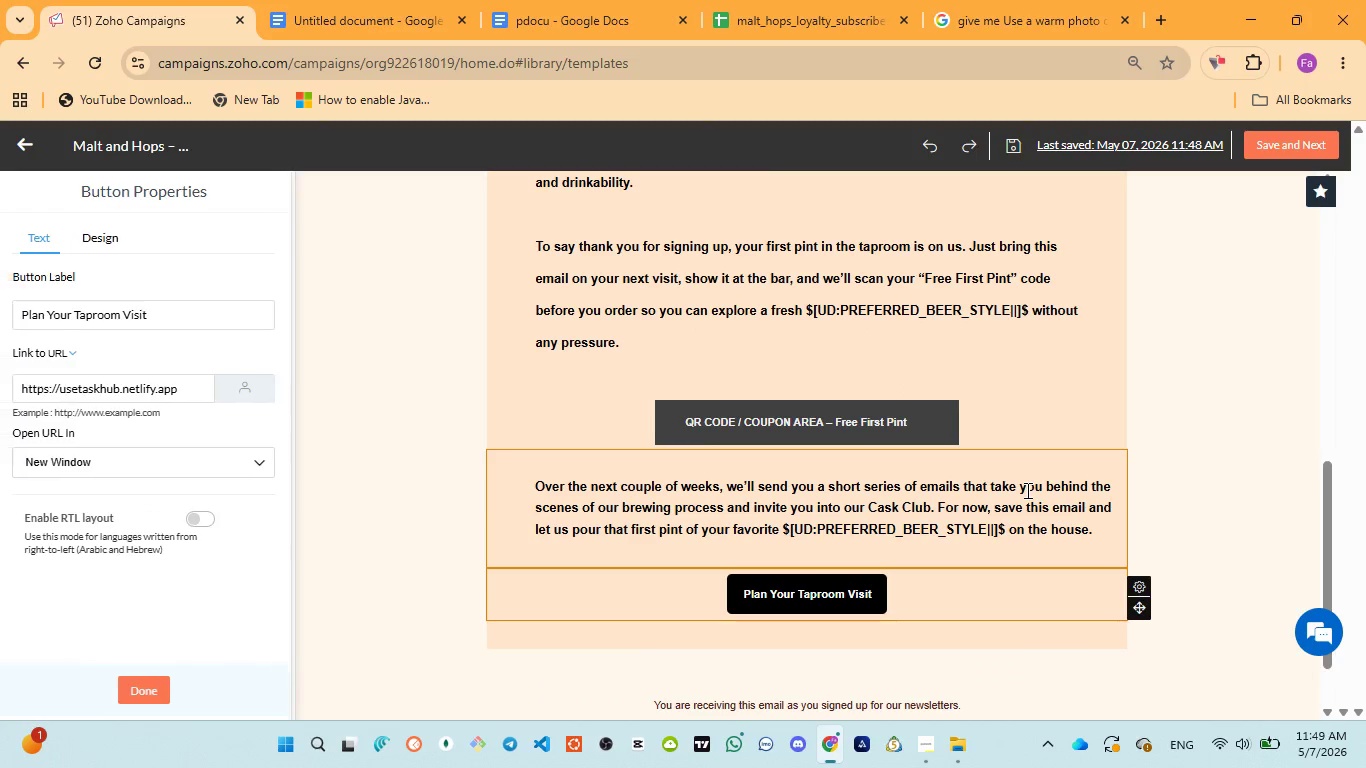 
scroll: coordinate [1026, 488], scroll_direction: up, amount: 4.0
 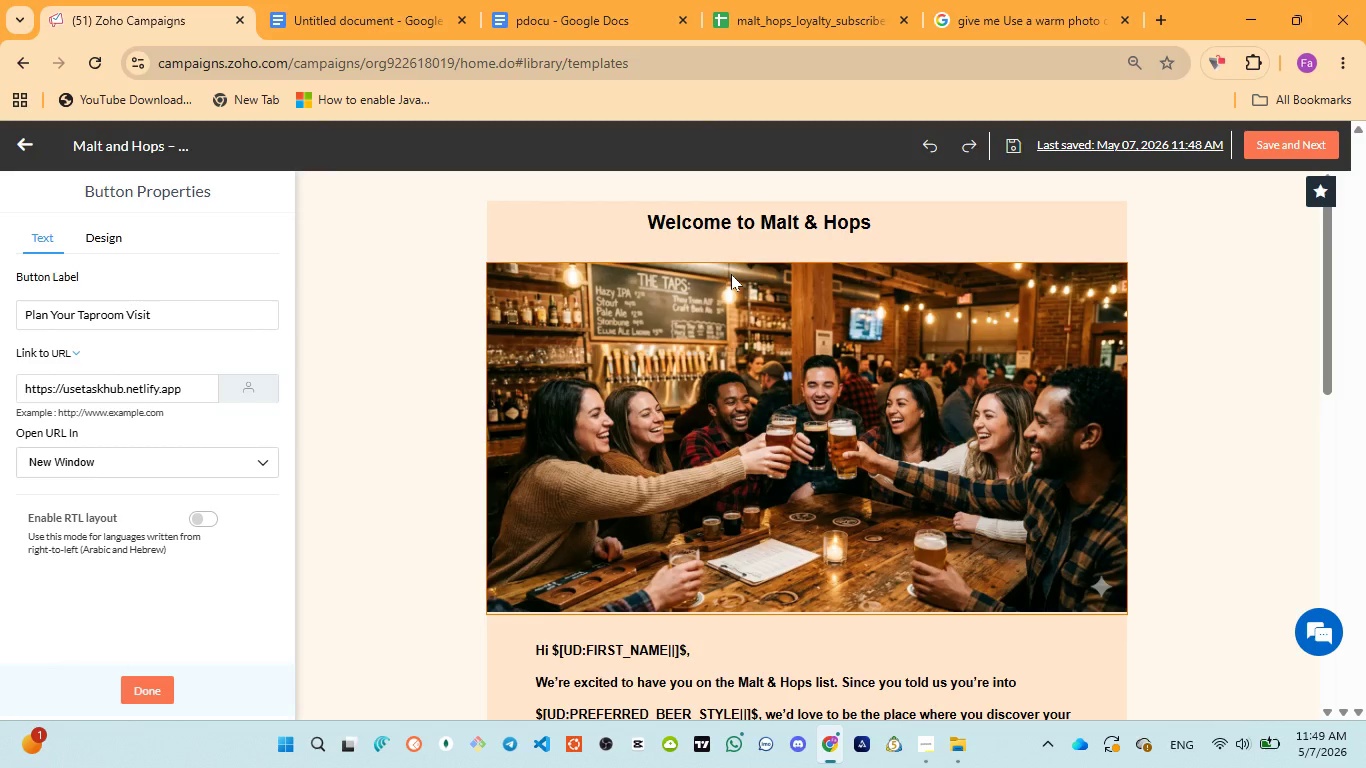 
wait(13.78)
 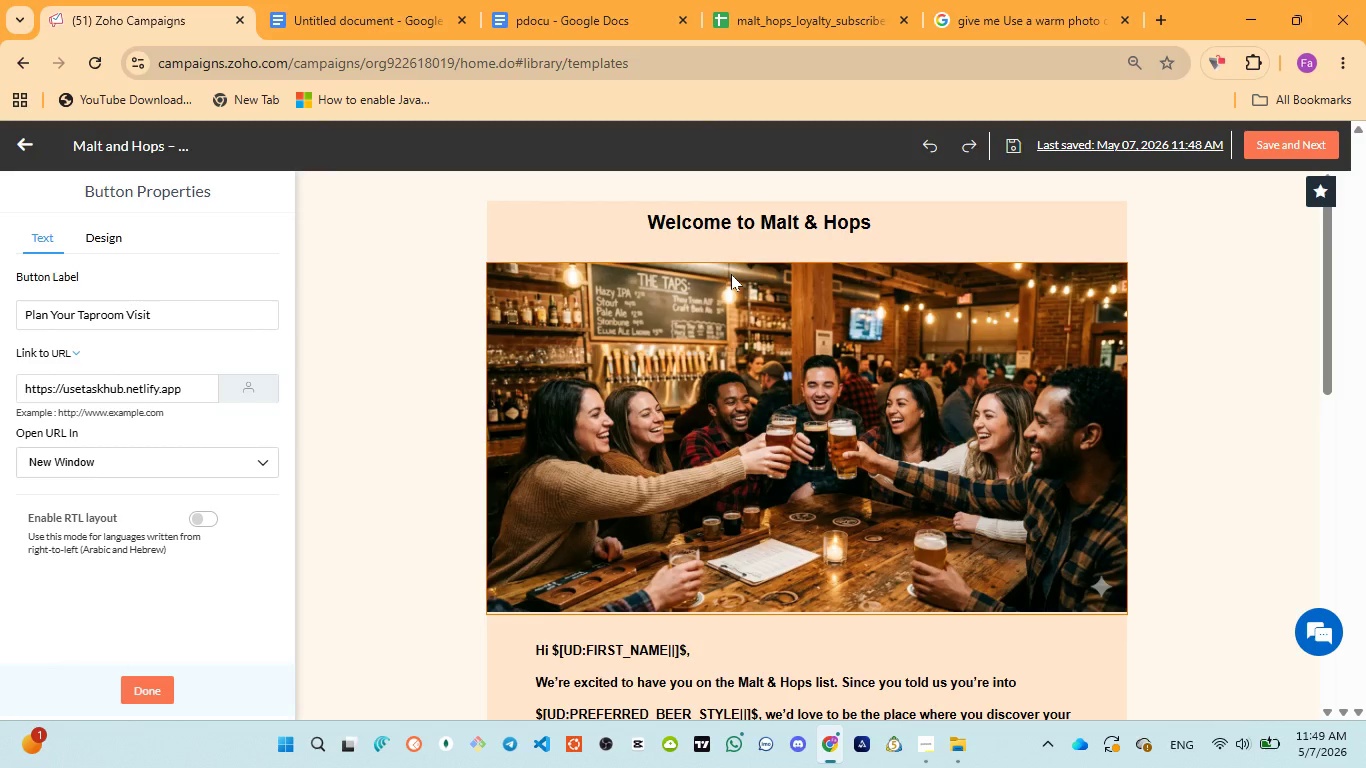 
scroll: coordinate [810, 498], scroll_direction: down, amount: 6.0
 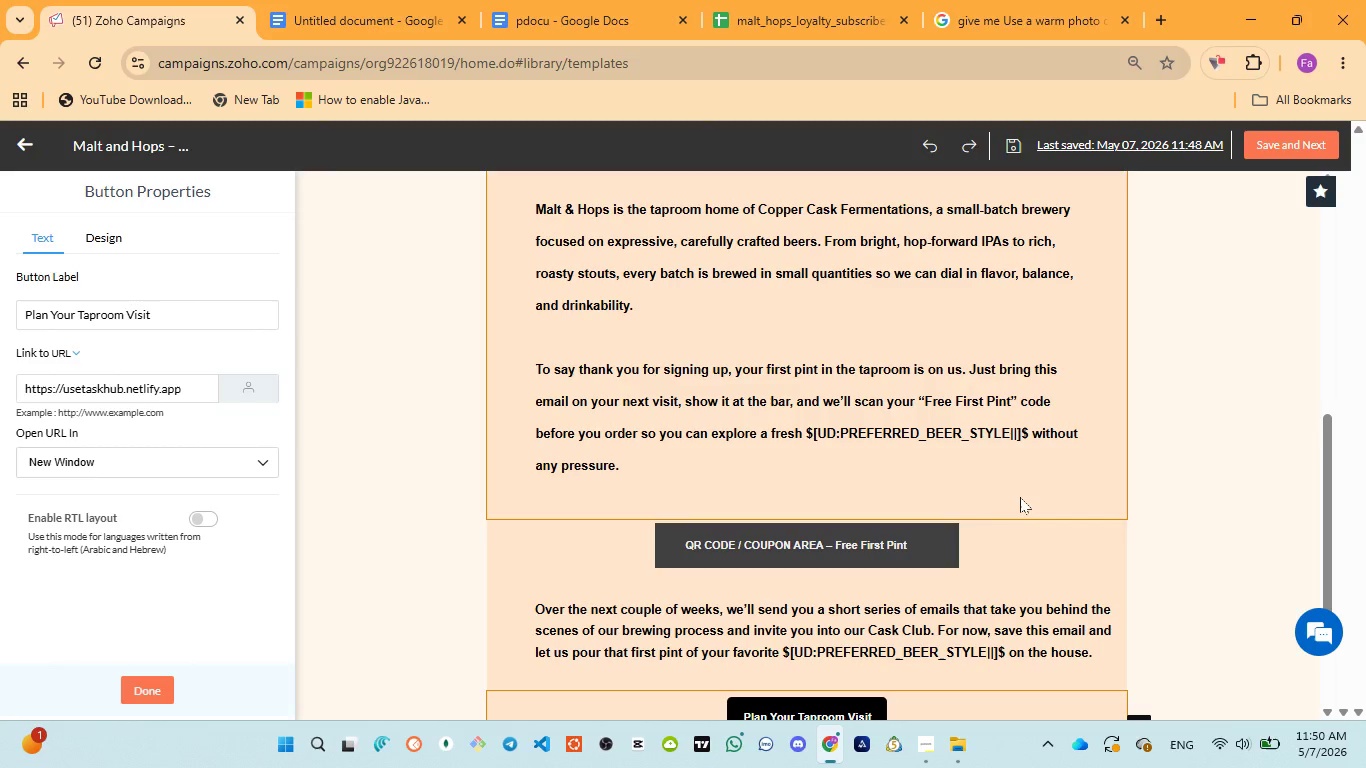 
wait(6.14)
 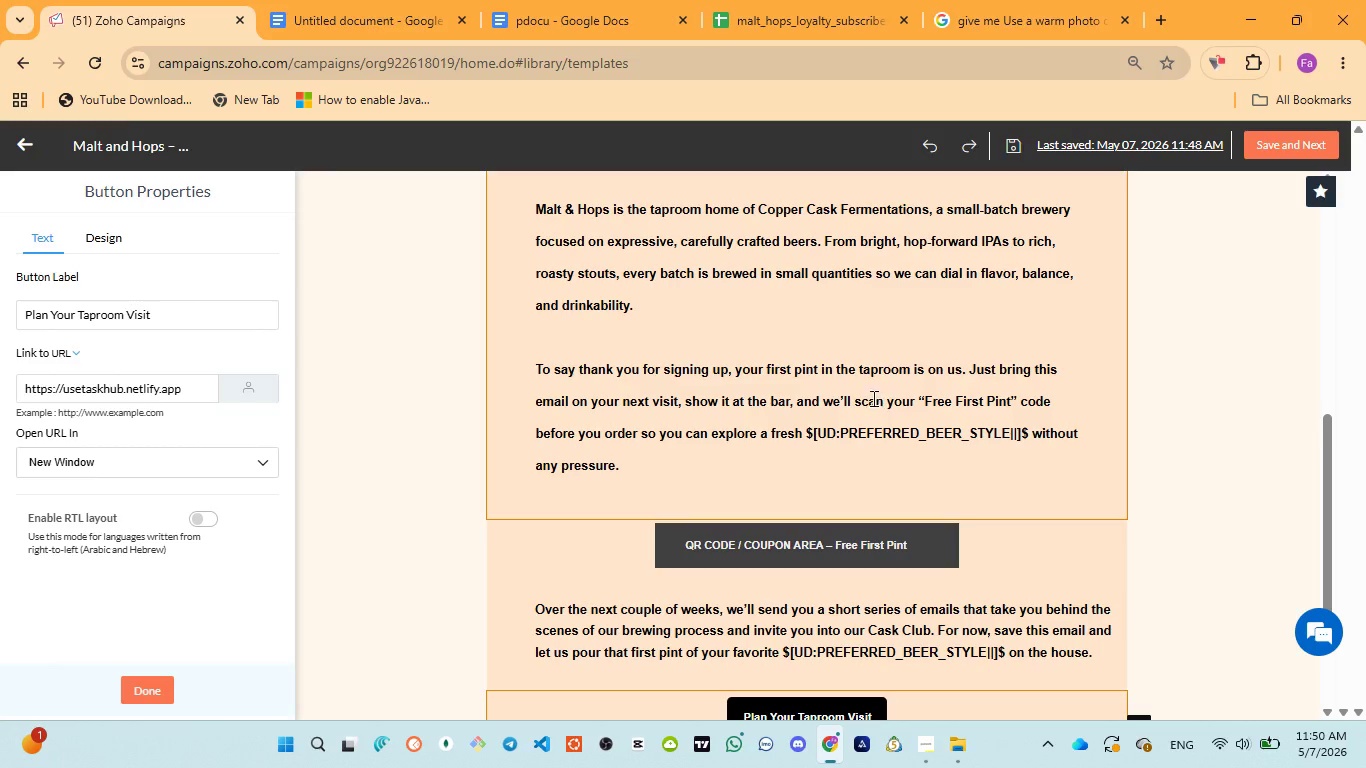 
scroll: coordinate [1019, 508], scroll_direction: down, amount: 1.0
 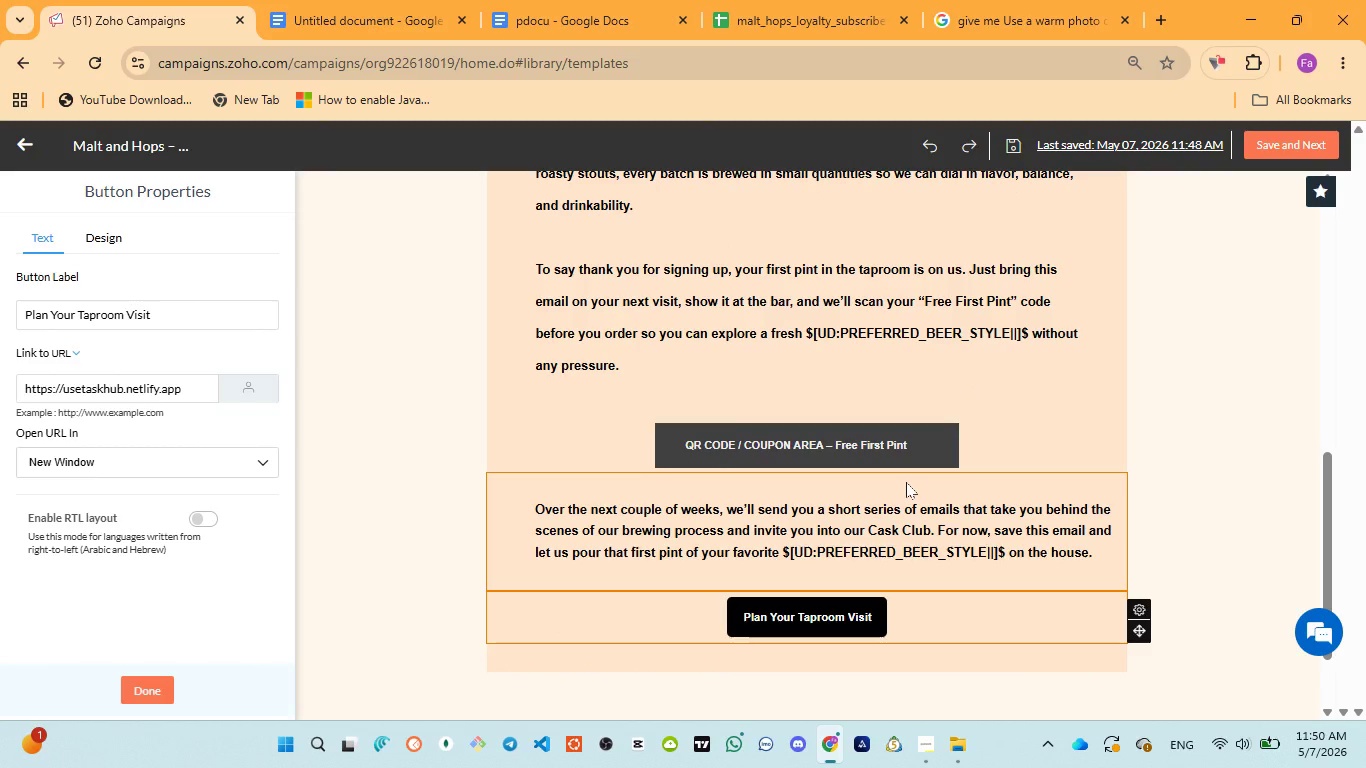 
wait(6.52)
 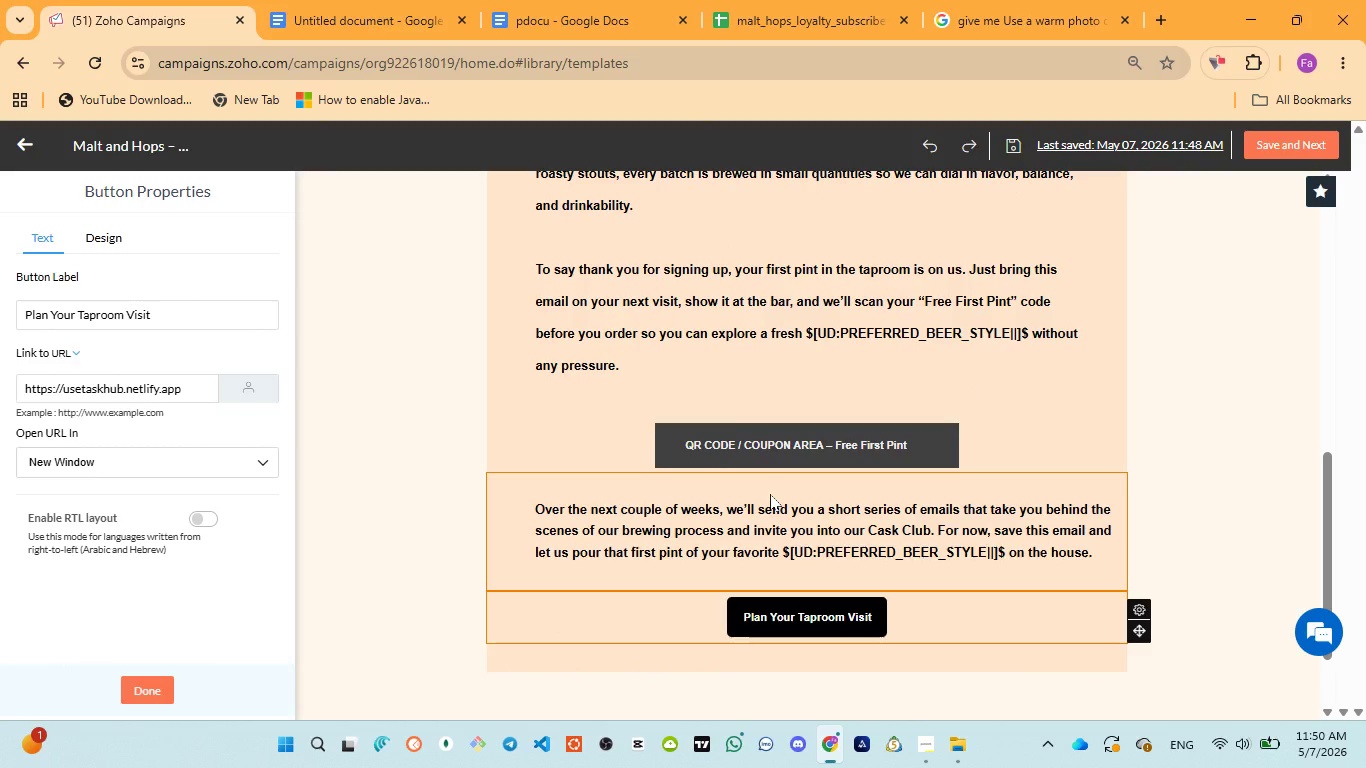 
scroll: coordinate [902, 497], scroll_direction: down, amount: 1.0
 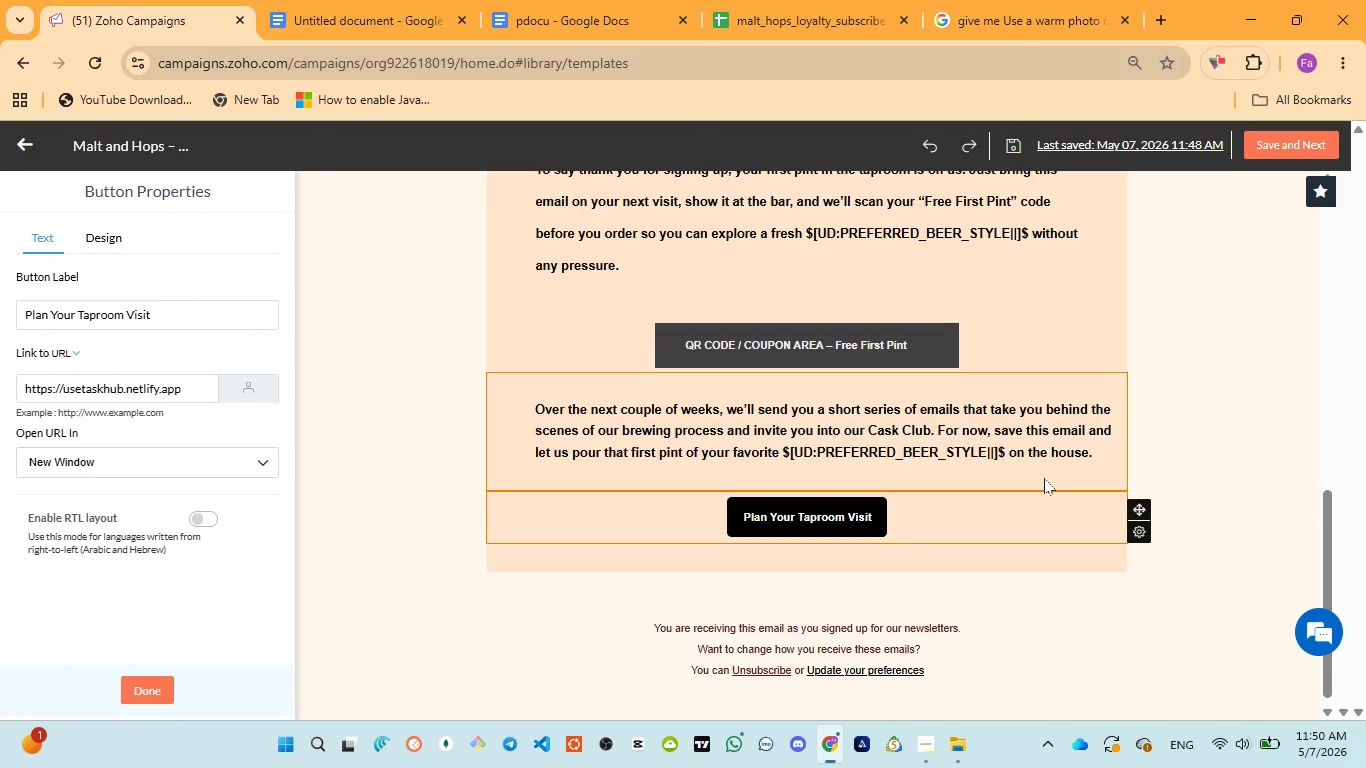 
wait(14.39)
 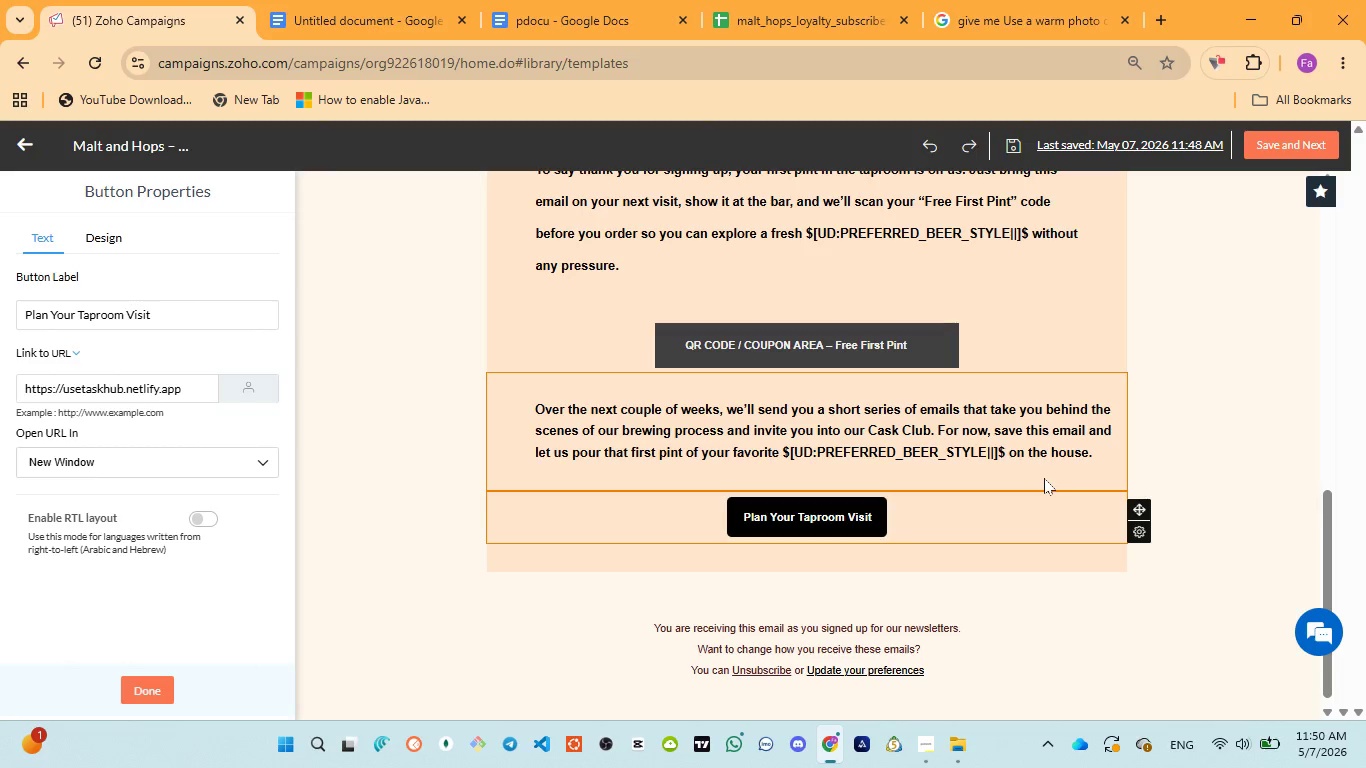 
left_click([807, 557])
 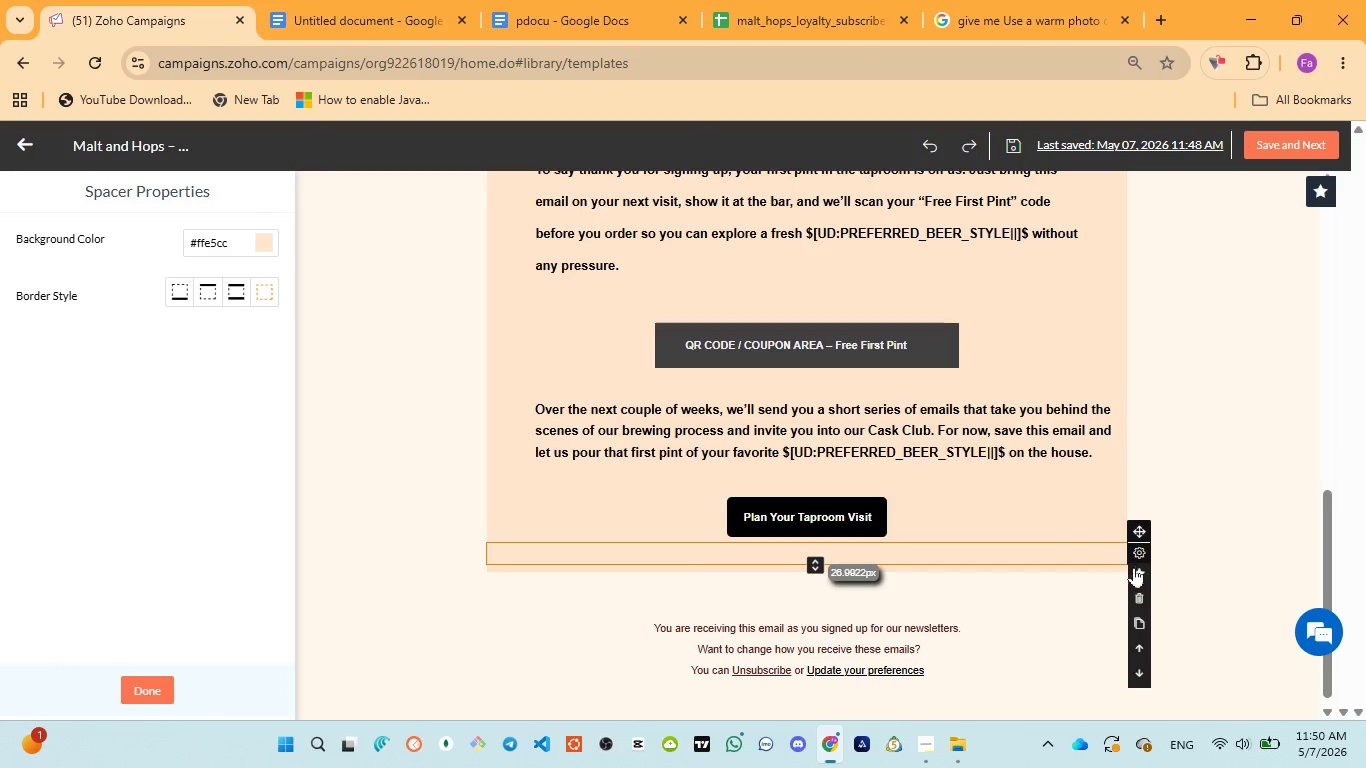 
left_click([1136, 591])
 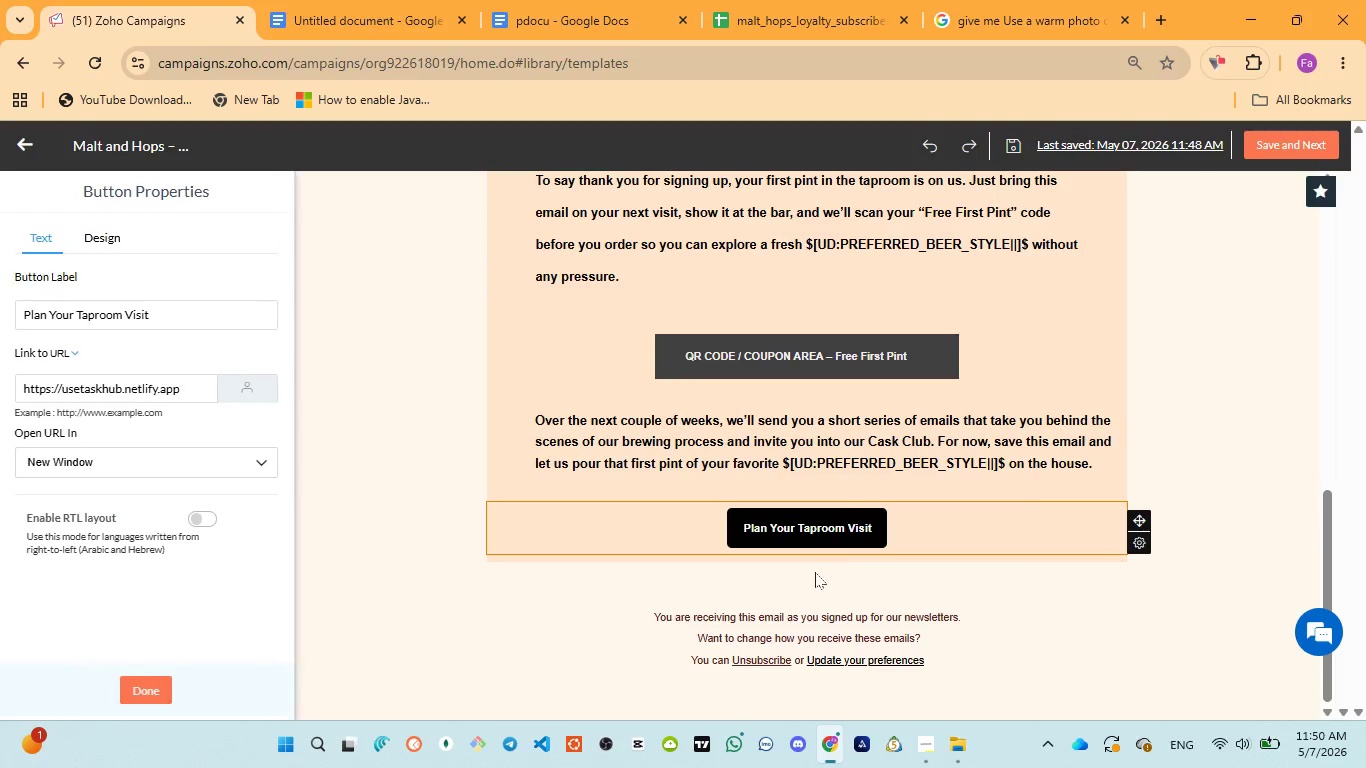 
left_click([794, 558])
 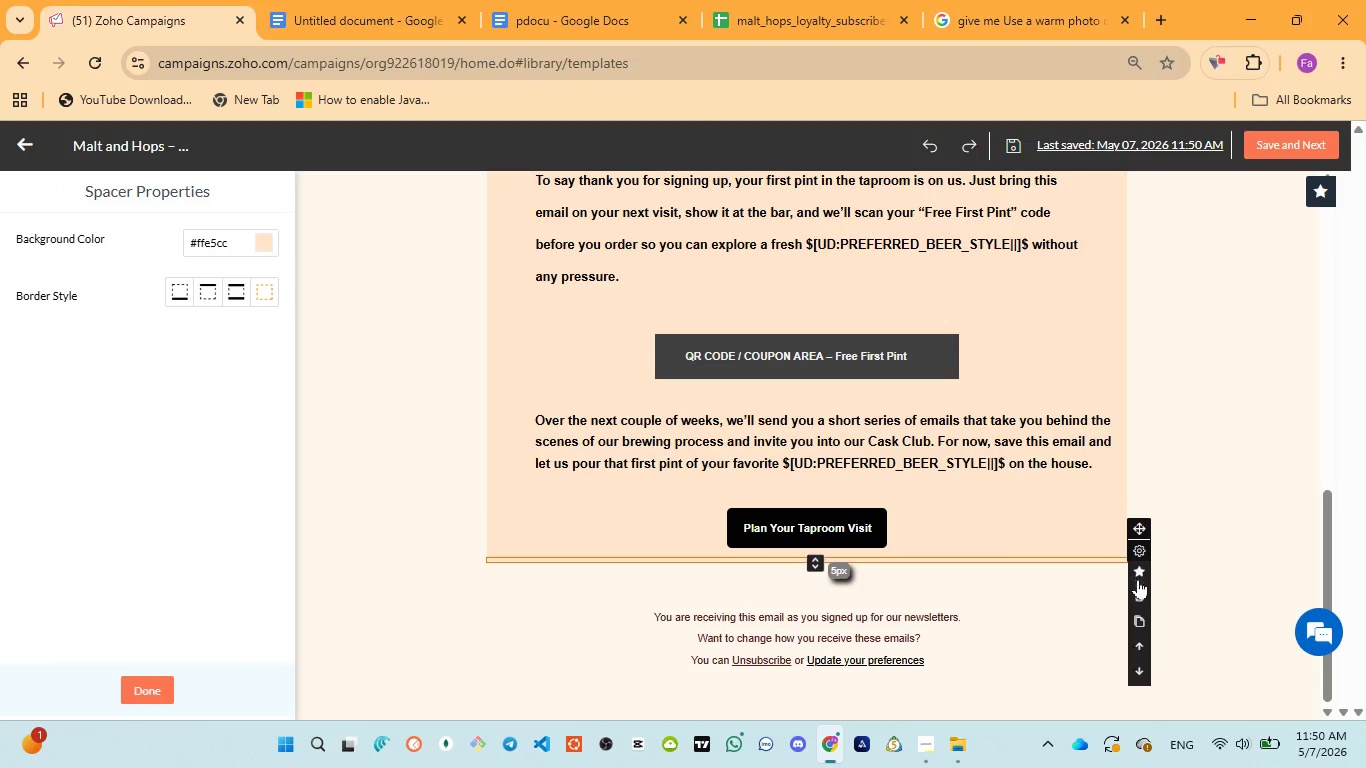 
left_click([1138, 588])
 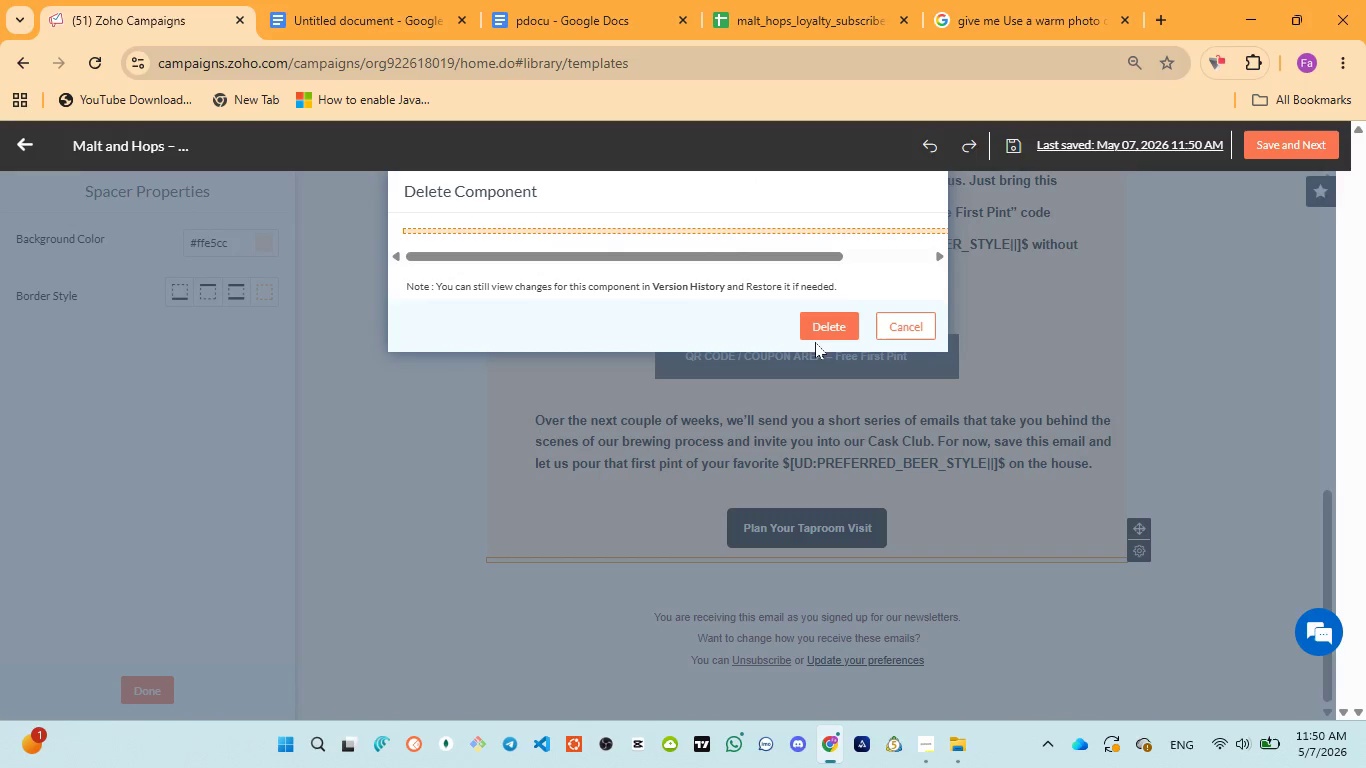 
left_click([815, 325])
 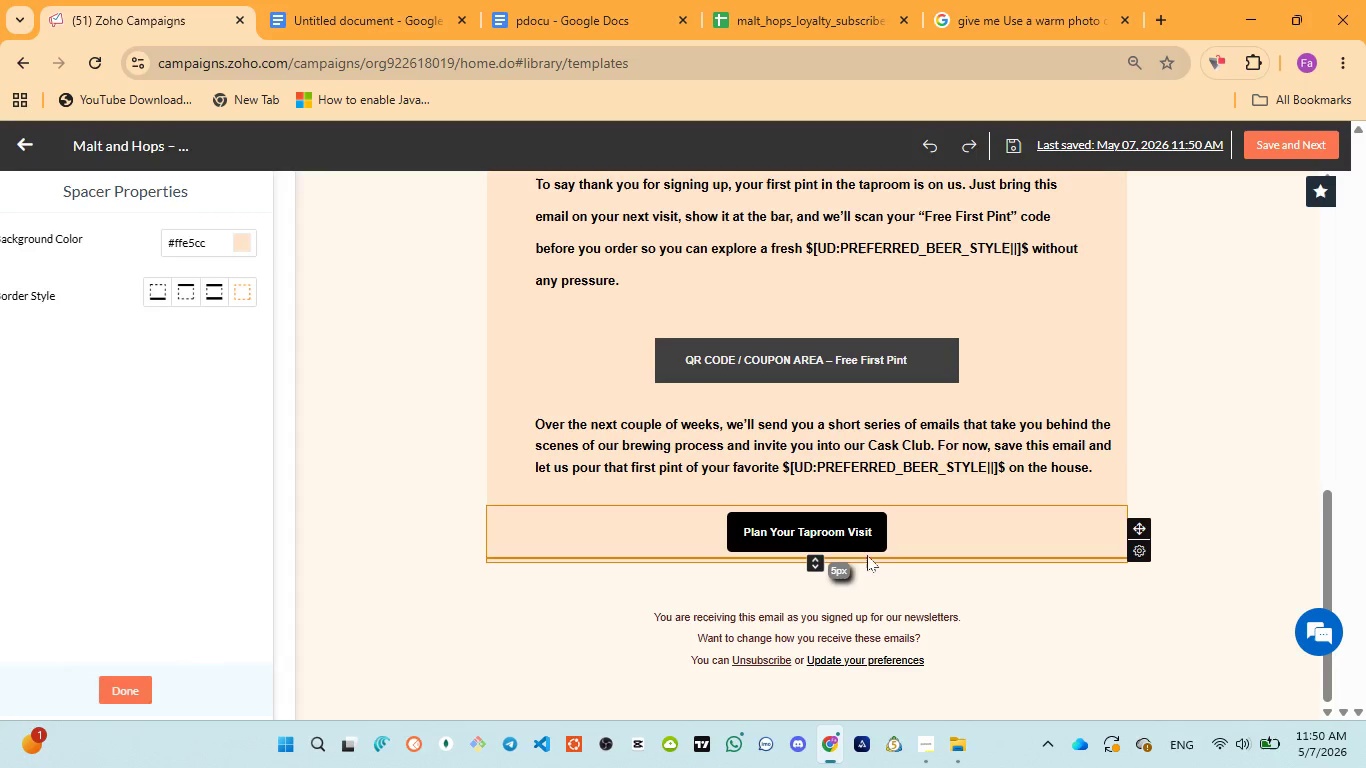 
mouse_move([844, 561])
 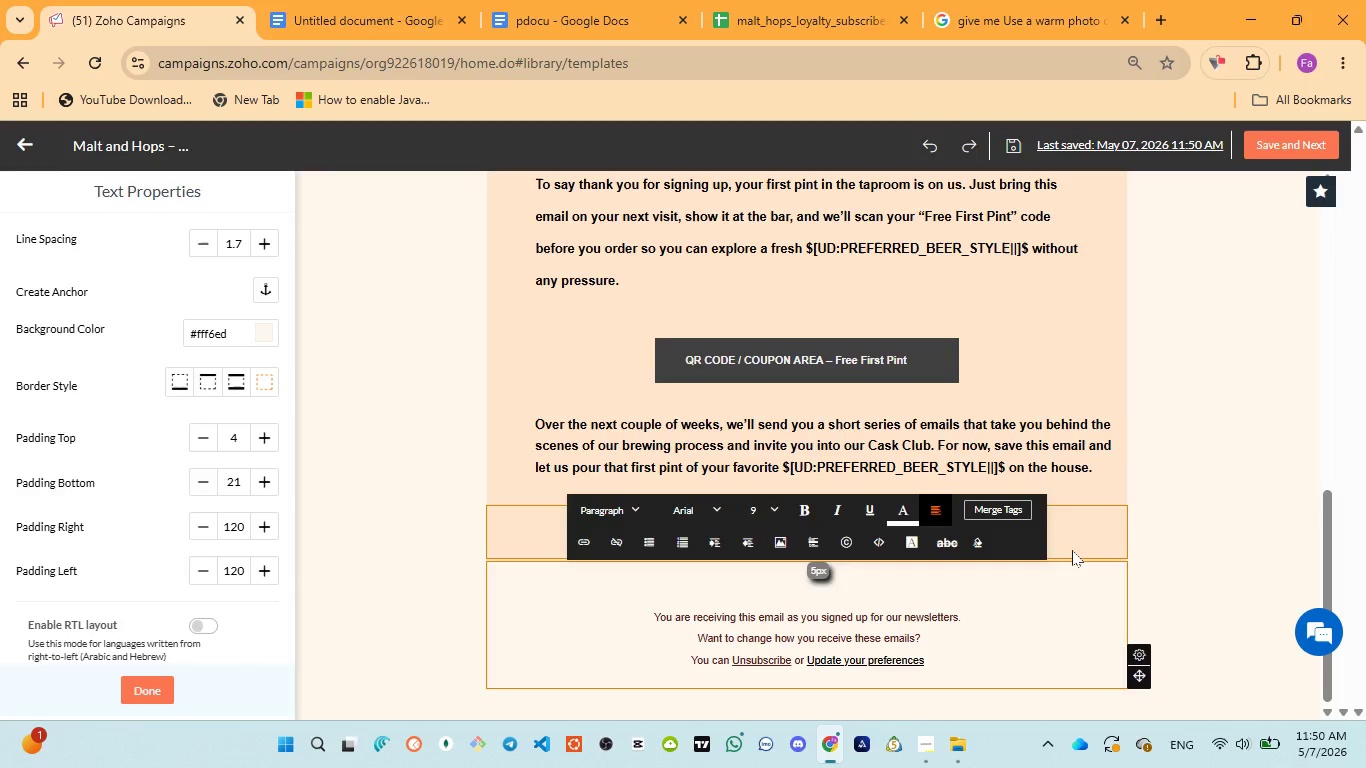 
left_click([1072, 550])
 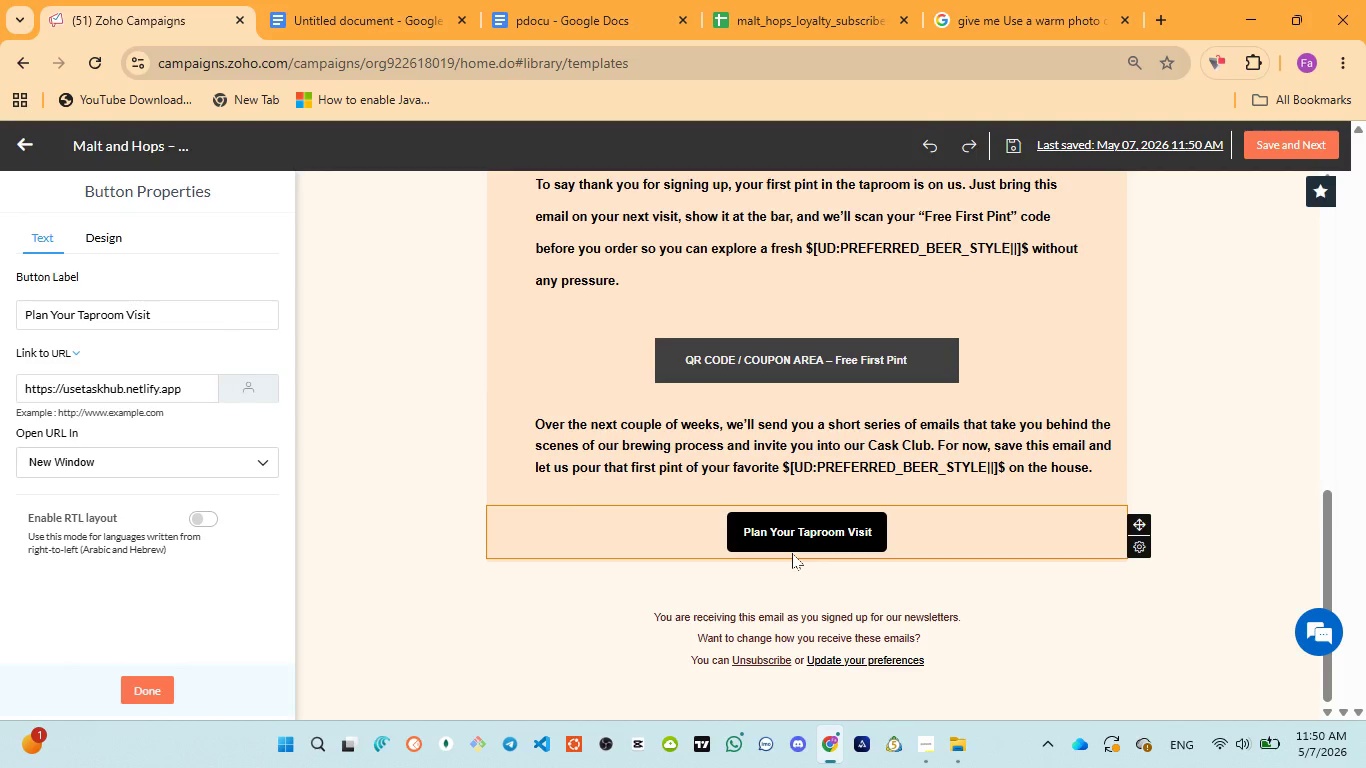 
left_click([789, 557])
 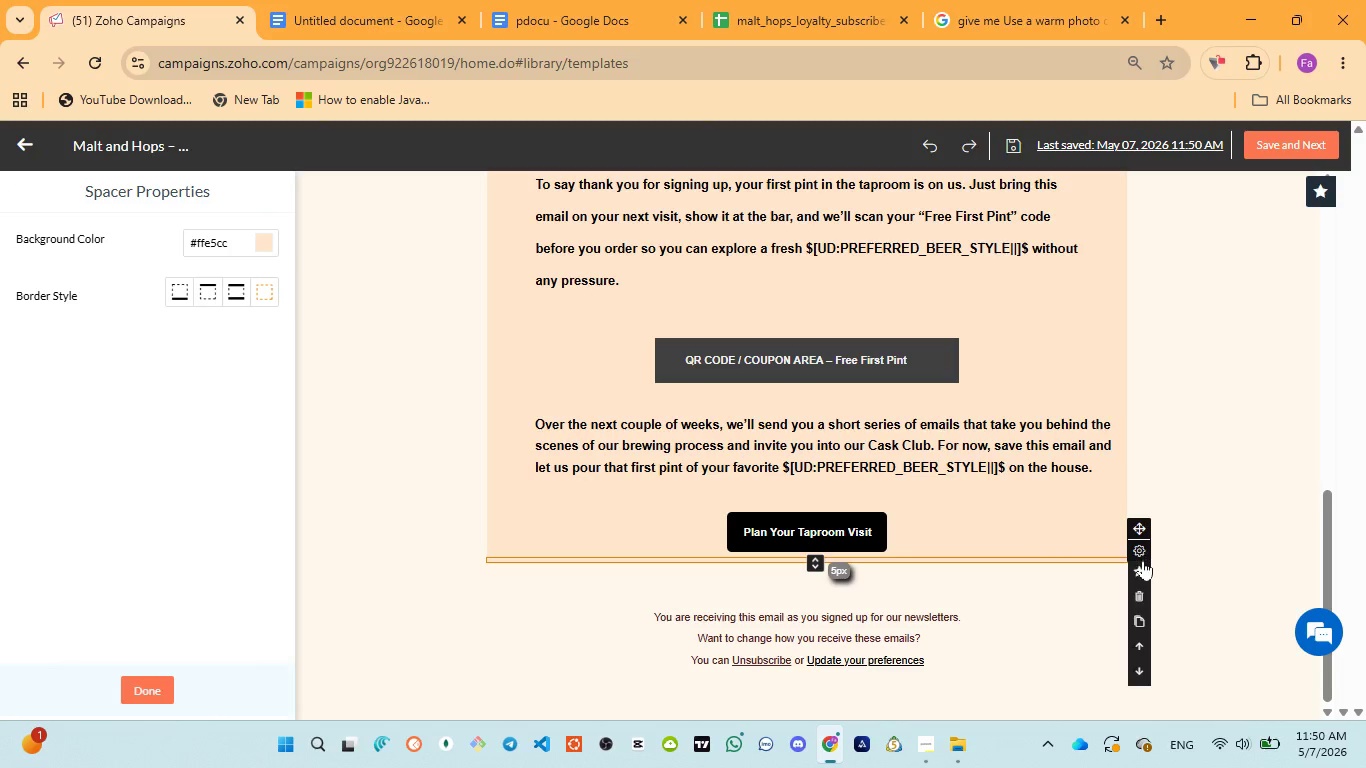 
left_click([1134, 589])
 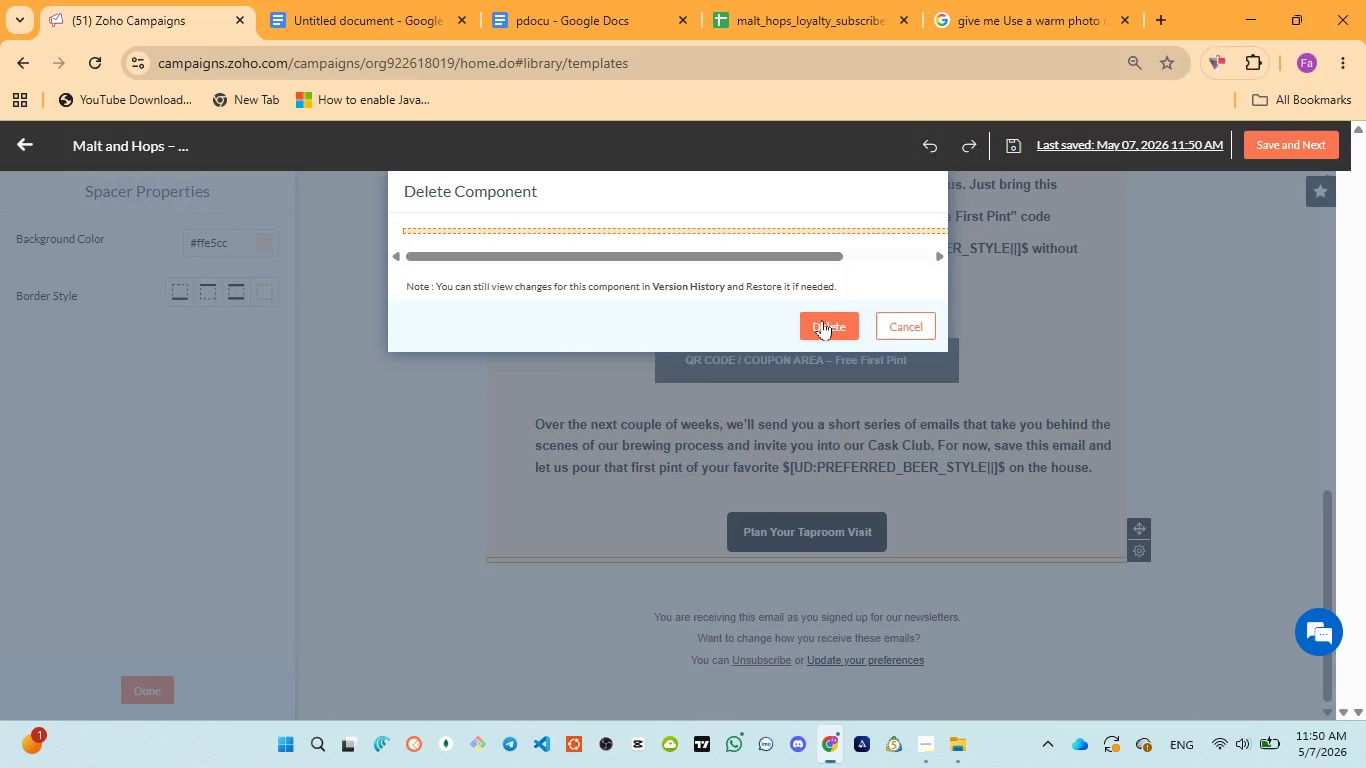 
left_click([829, 321])
 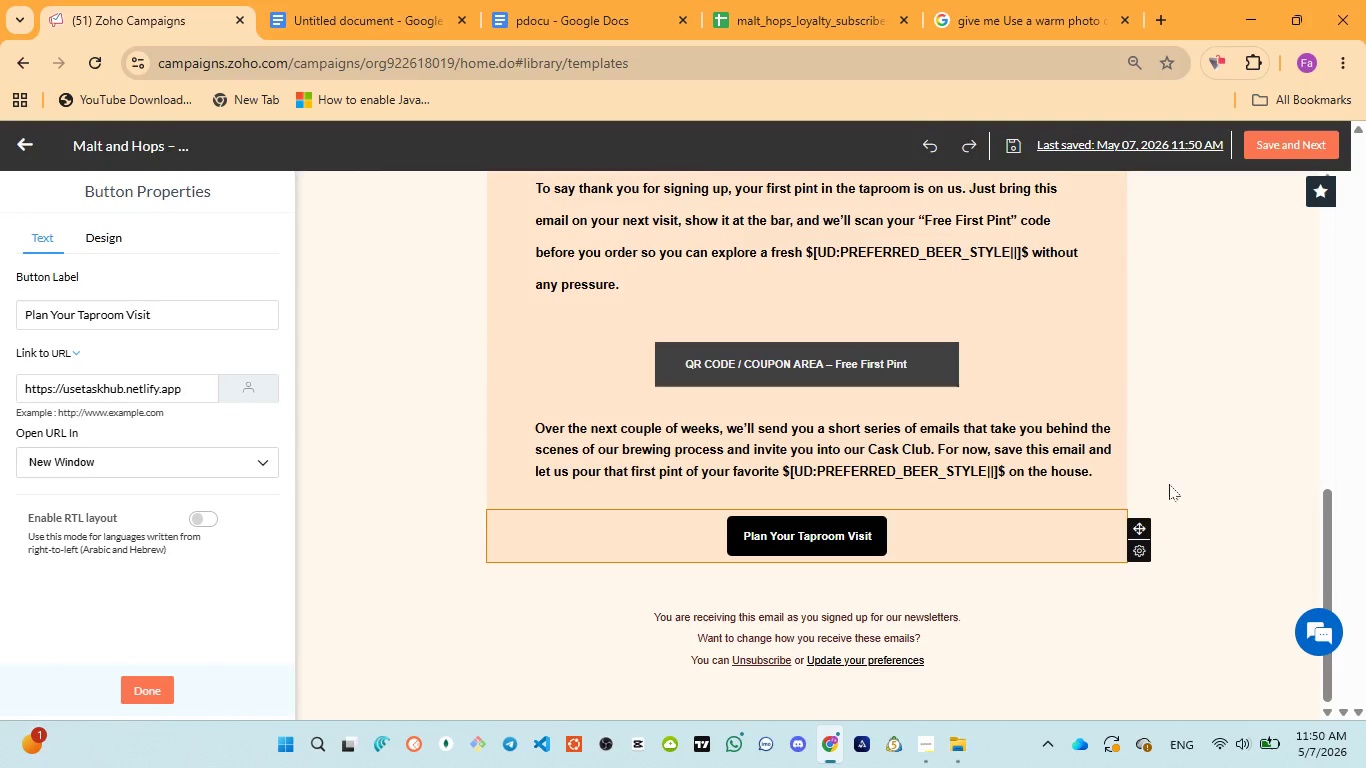 
scroll: coordinate [1193, 473], scroll_direction: up, amount: 10.0
 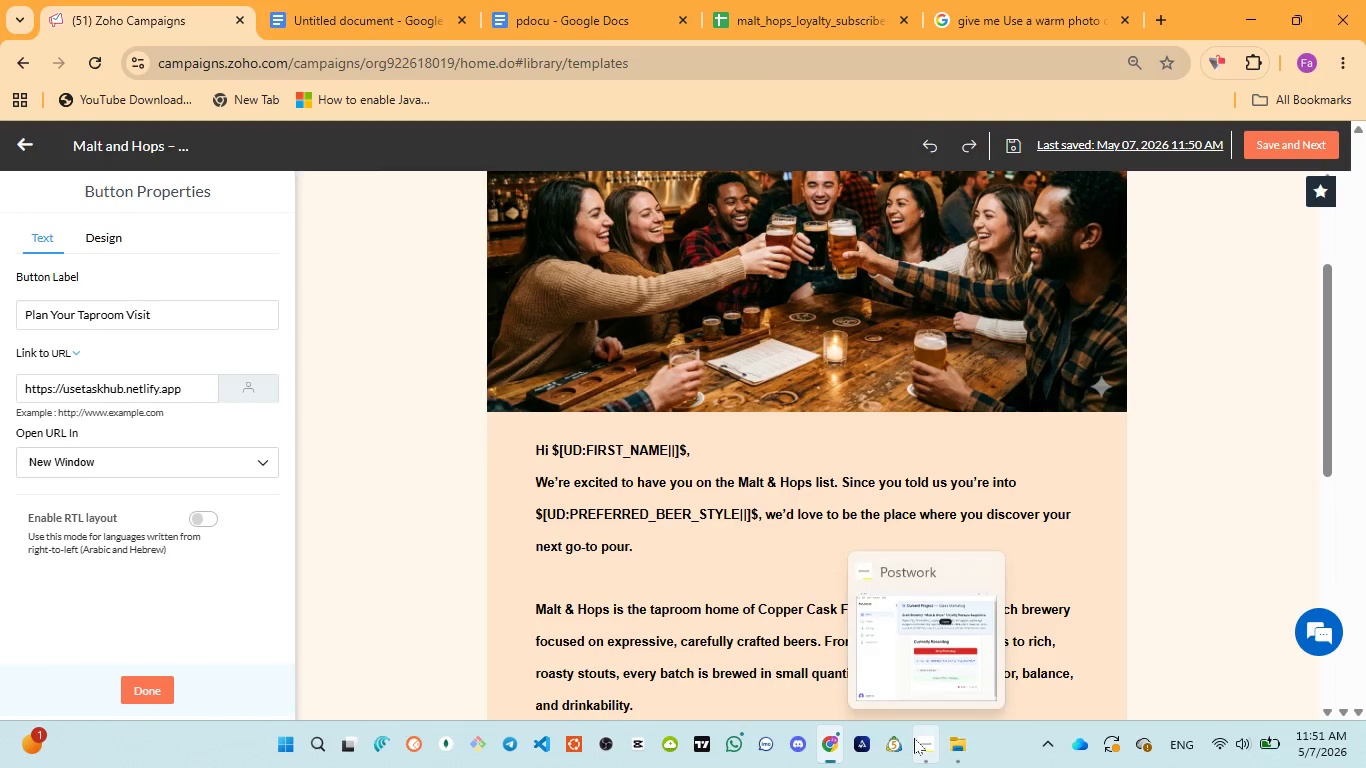 
left_click([914, 670])